 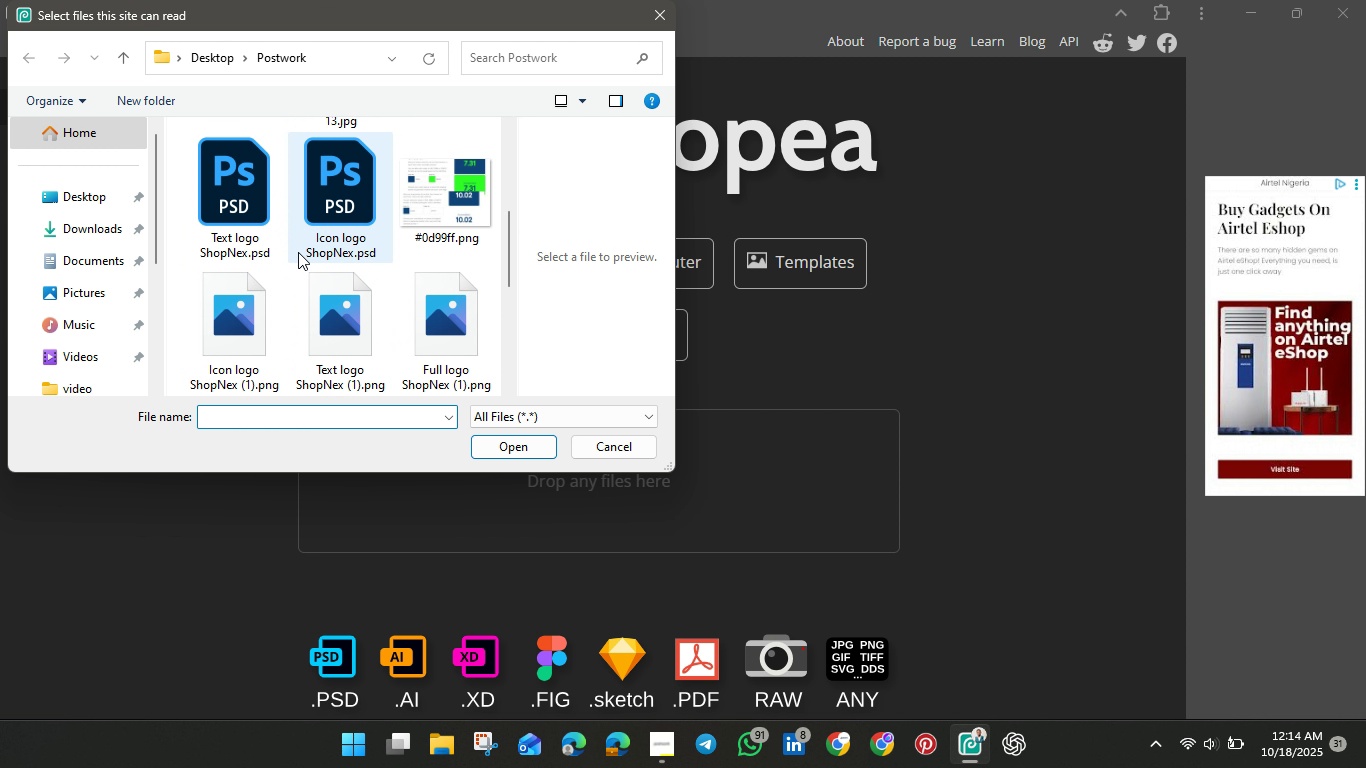 
scroll: coordinate [305, 248], scroll_direction: up, amount: 4.0
 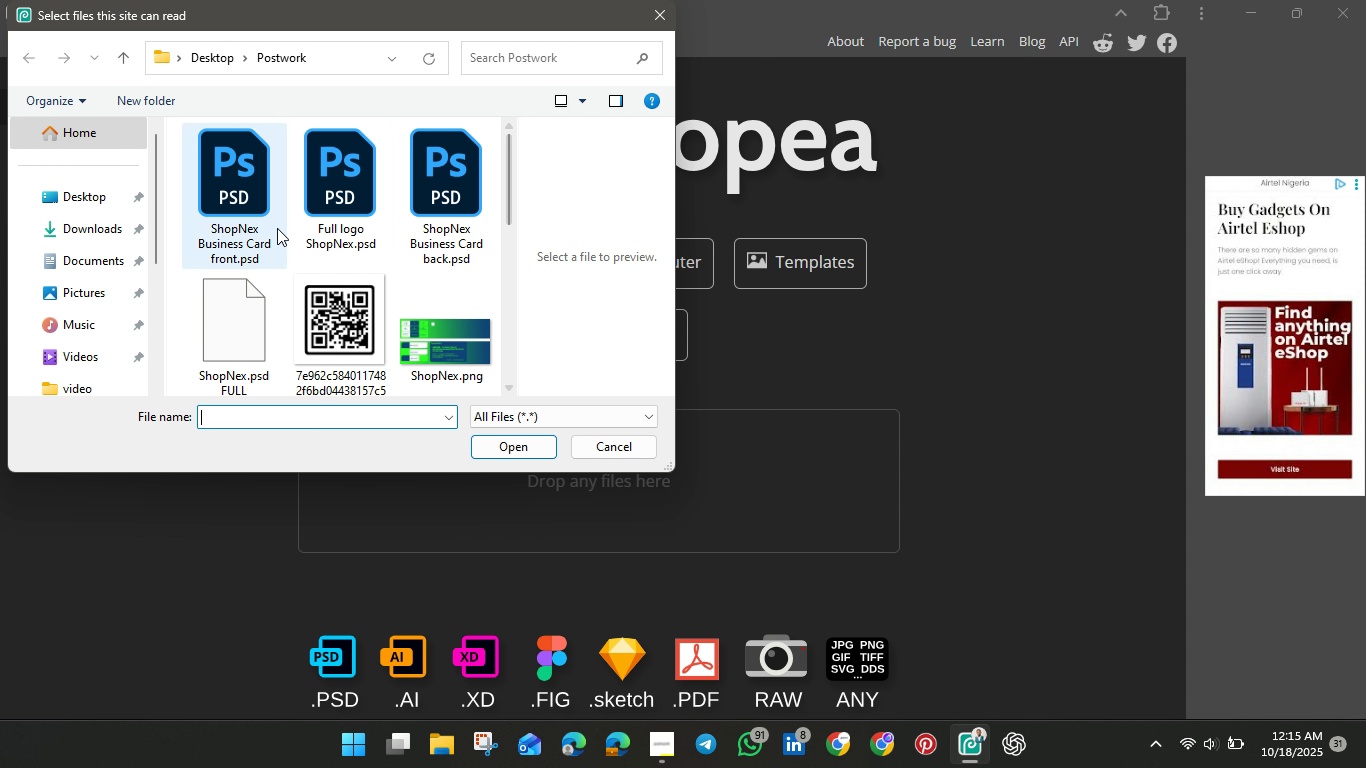 
left_click([243, 204])
 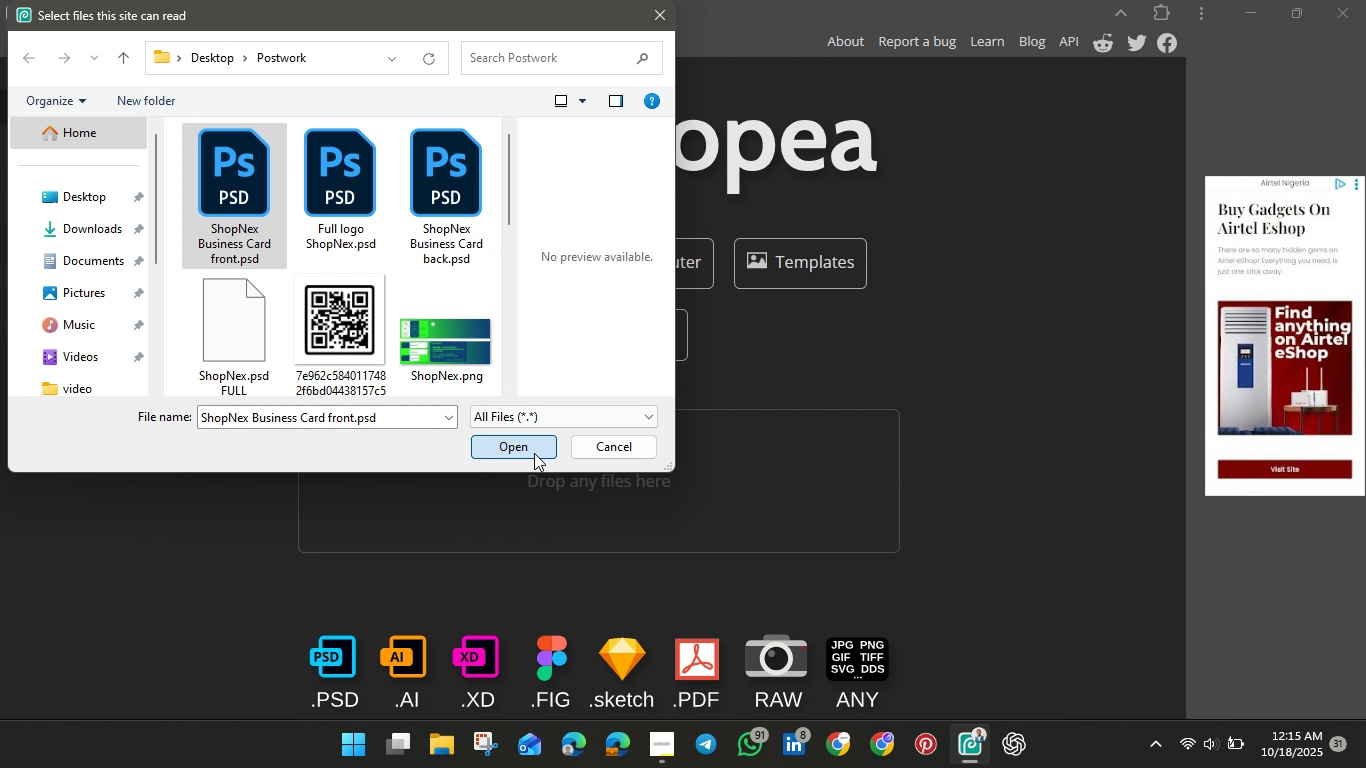 
left_click([534, 453])
 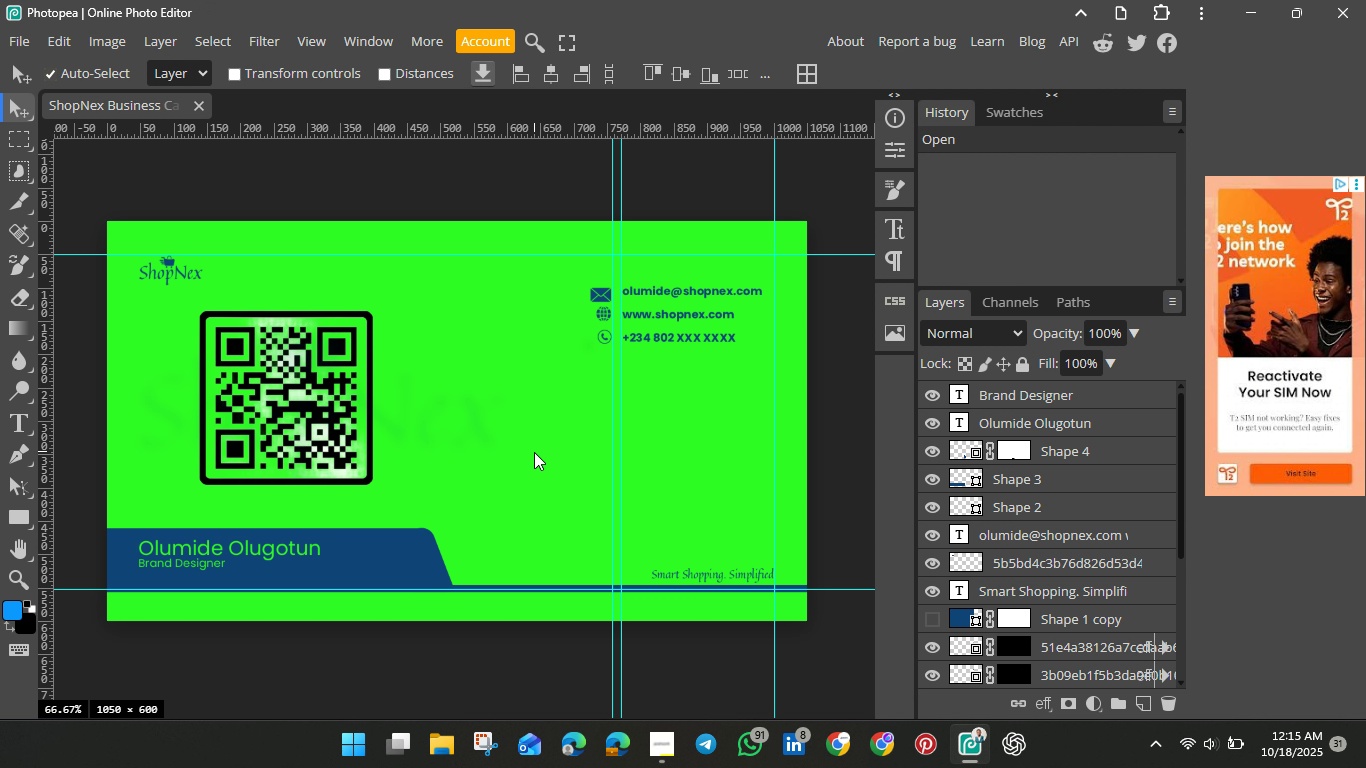 
wait(12.51)
 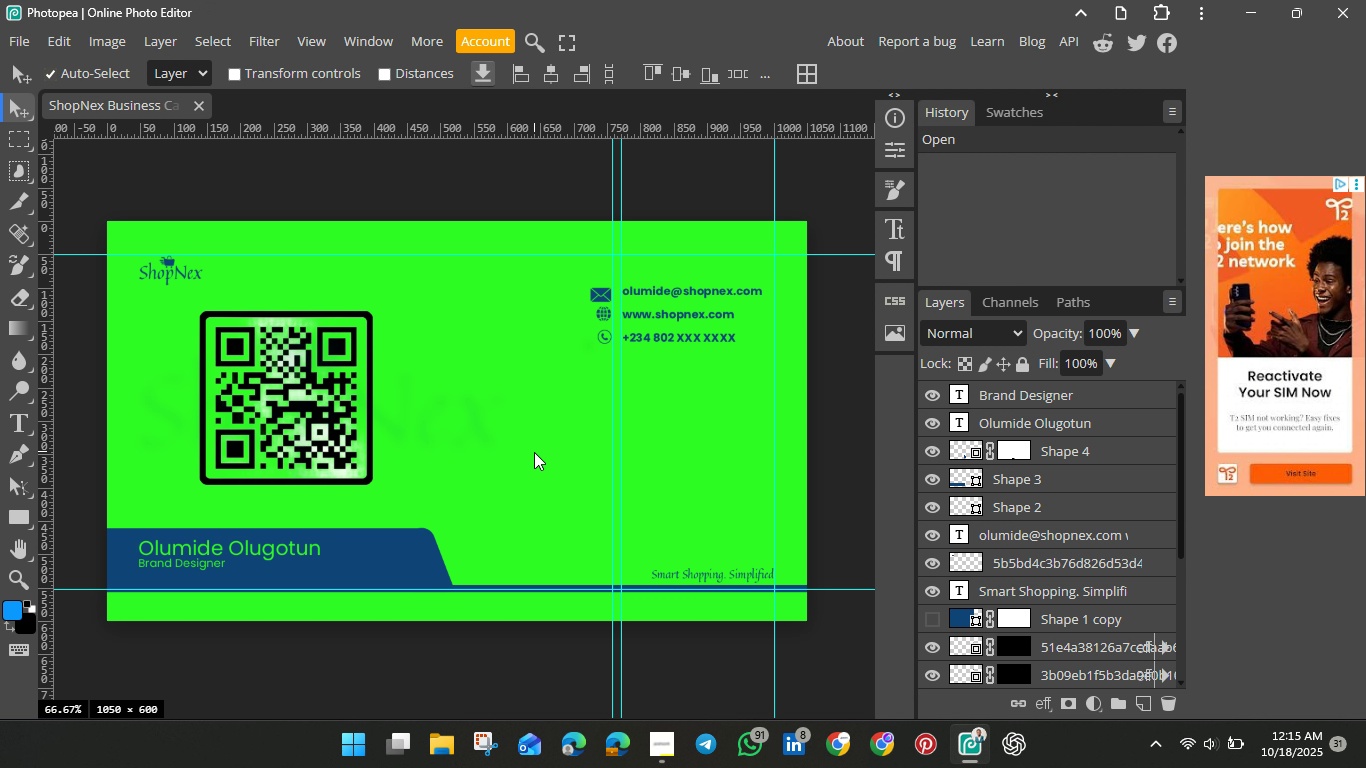 
left_click_drag(start_coordinate=[278, 419], to_coordinate=[306, 423])
 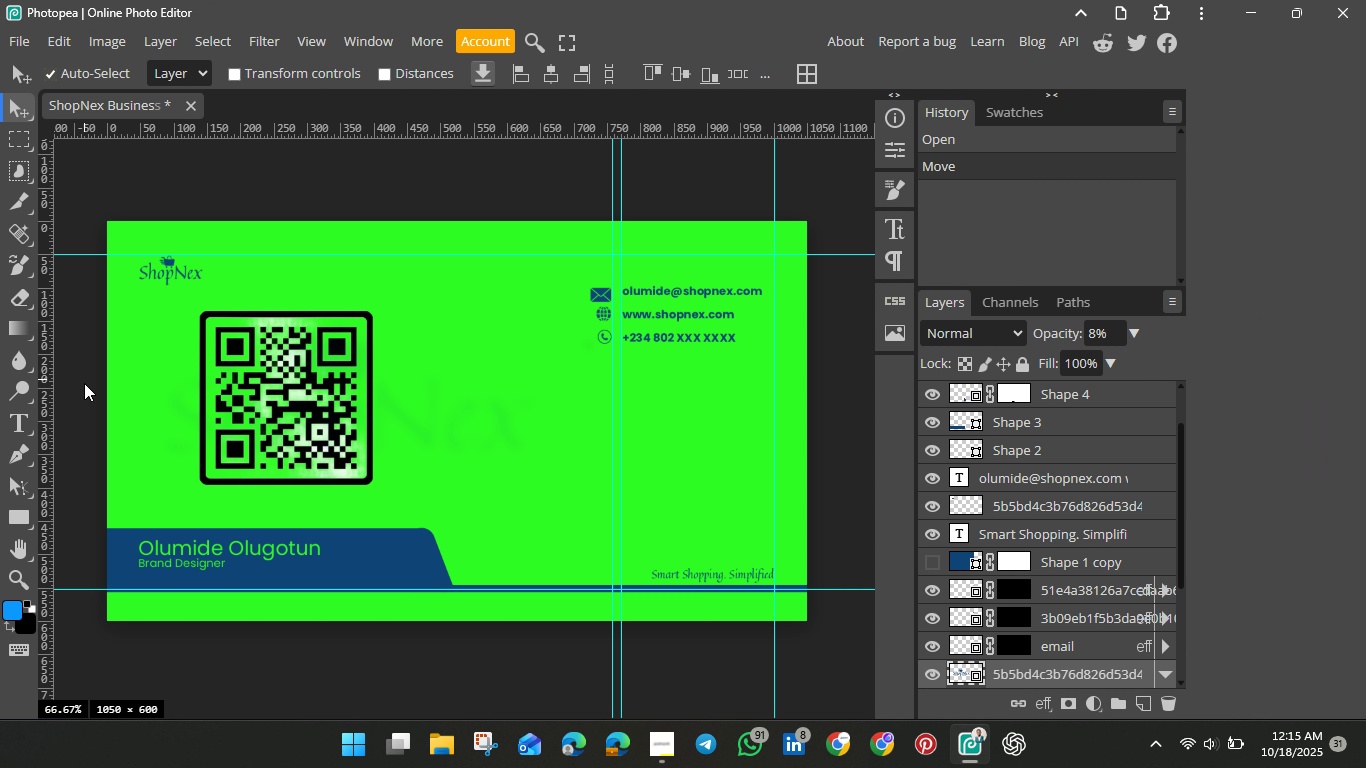 
wait(10.1)
 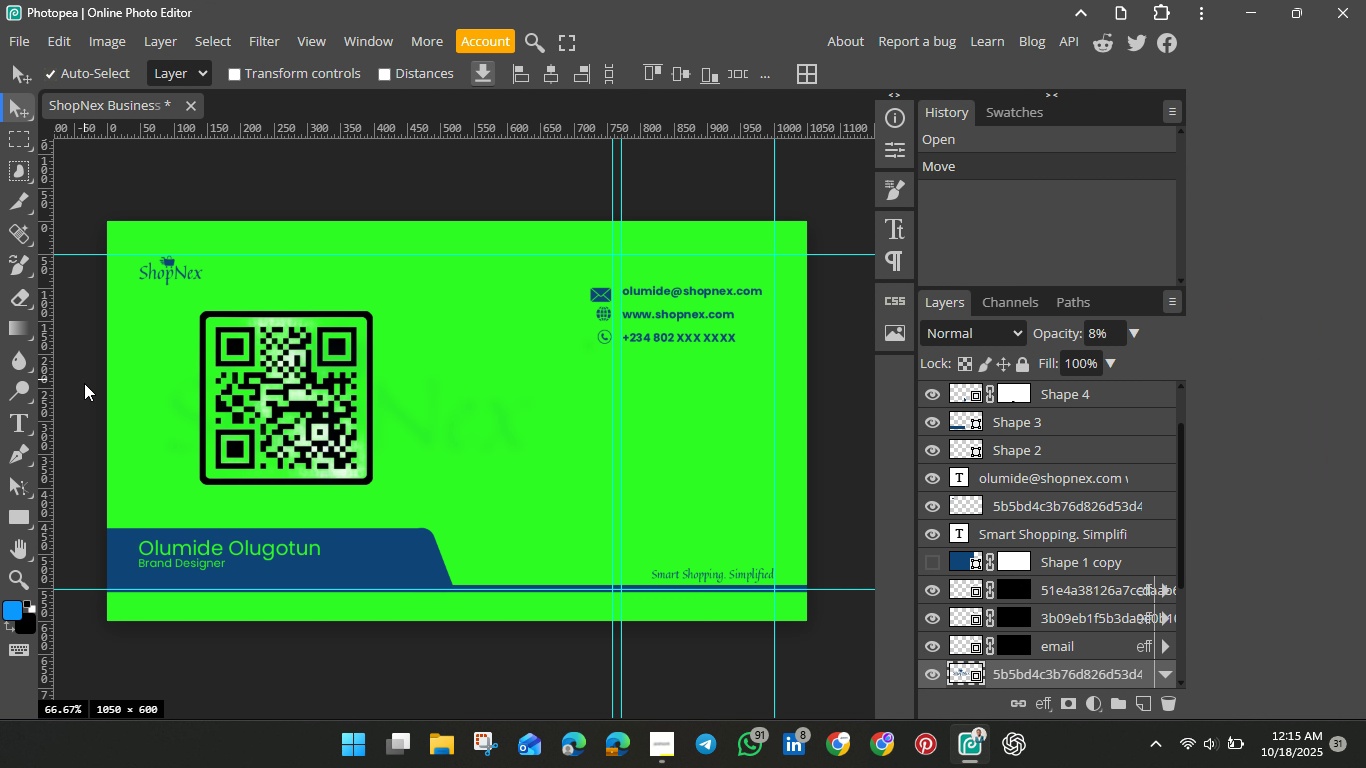 
left_click([1045, 707])
 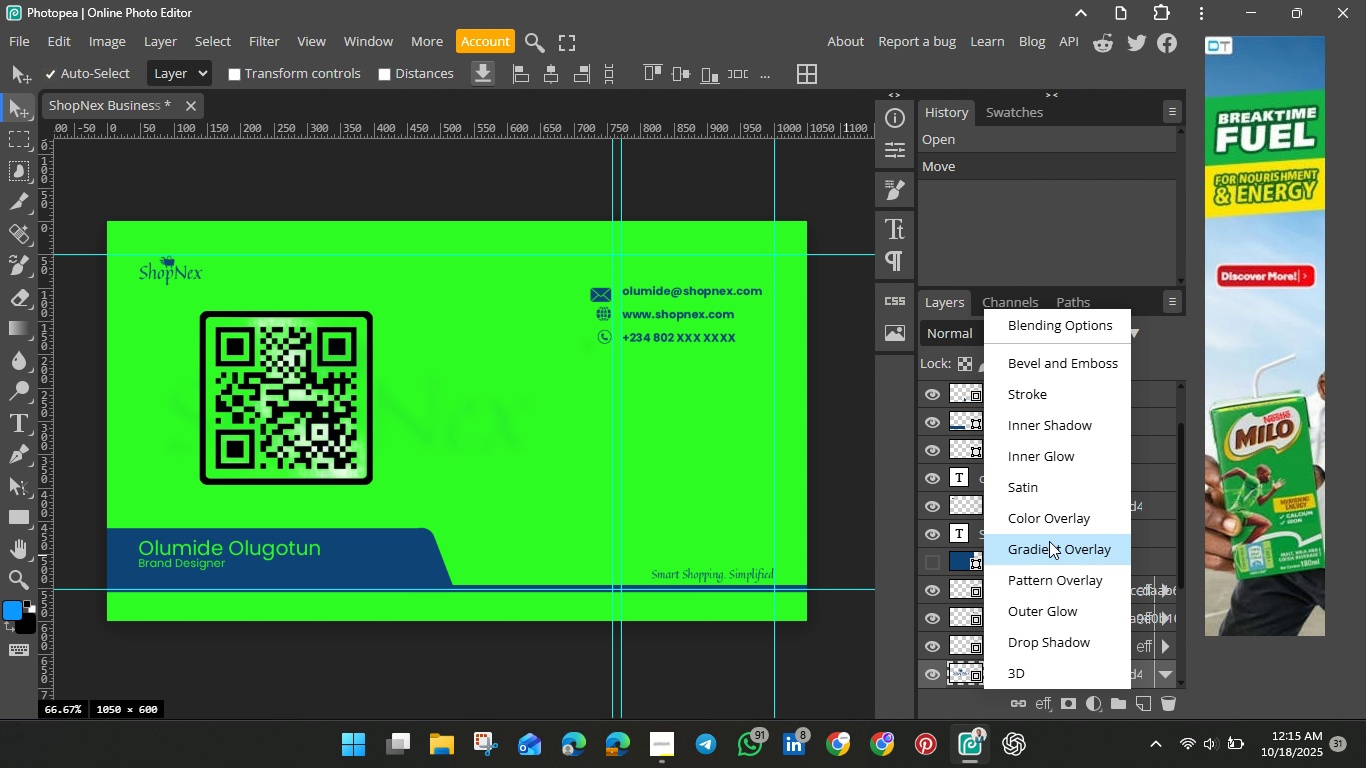 
left_click([1049, 517])
 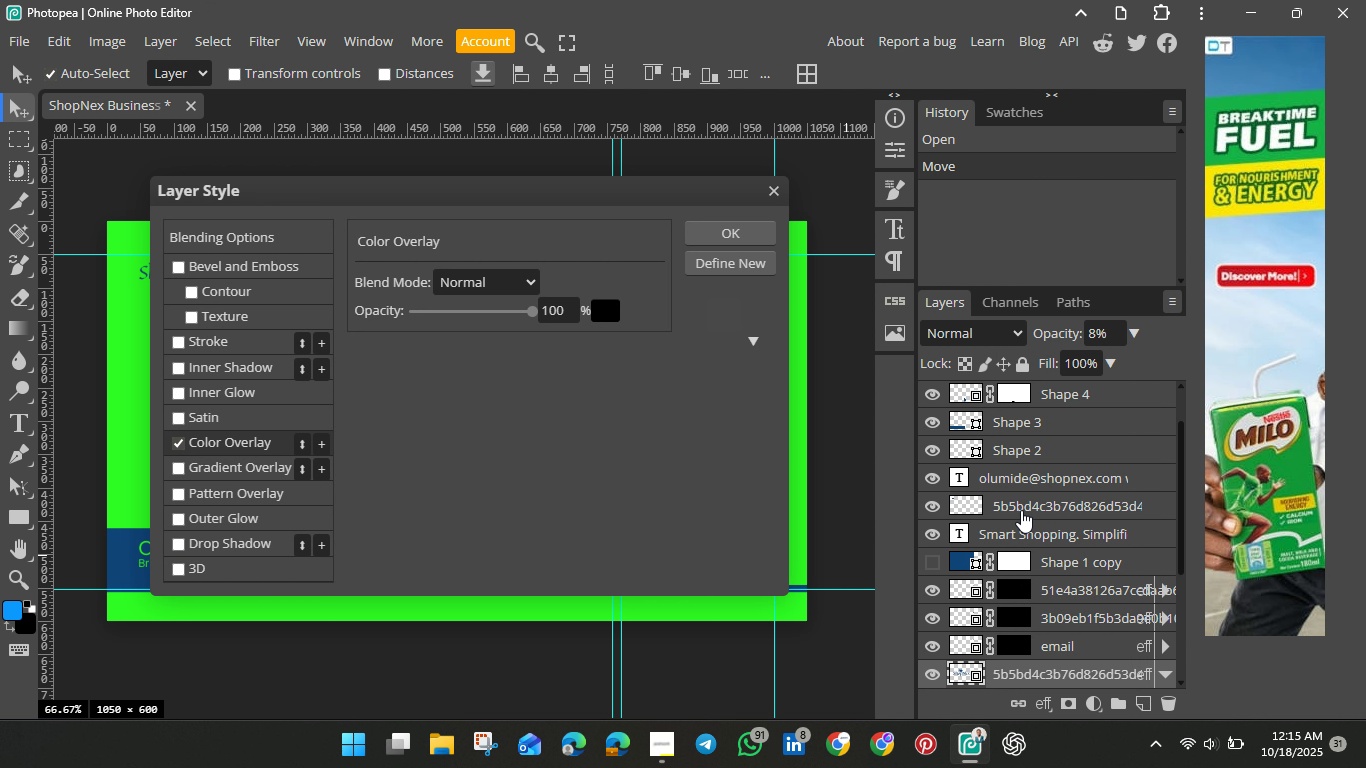 
wait(5.37)
 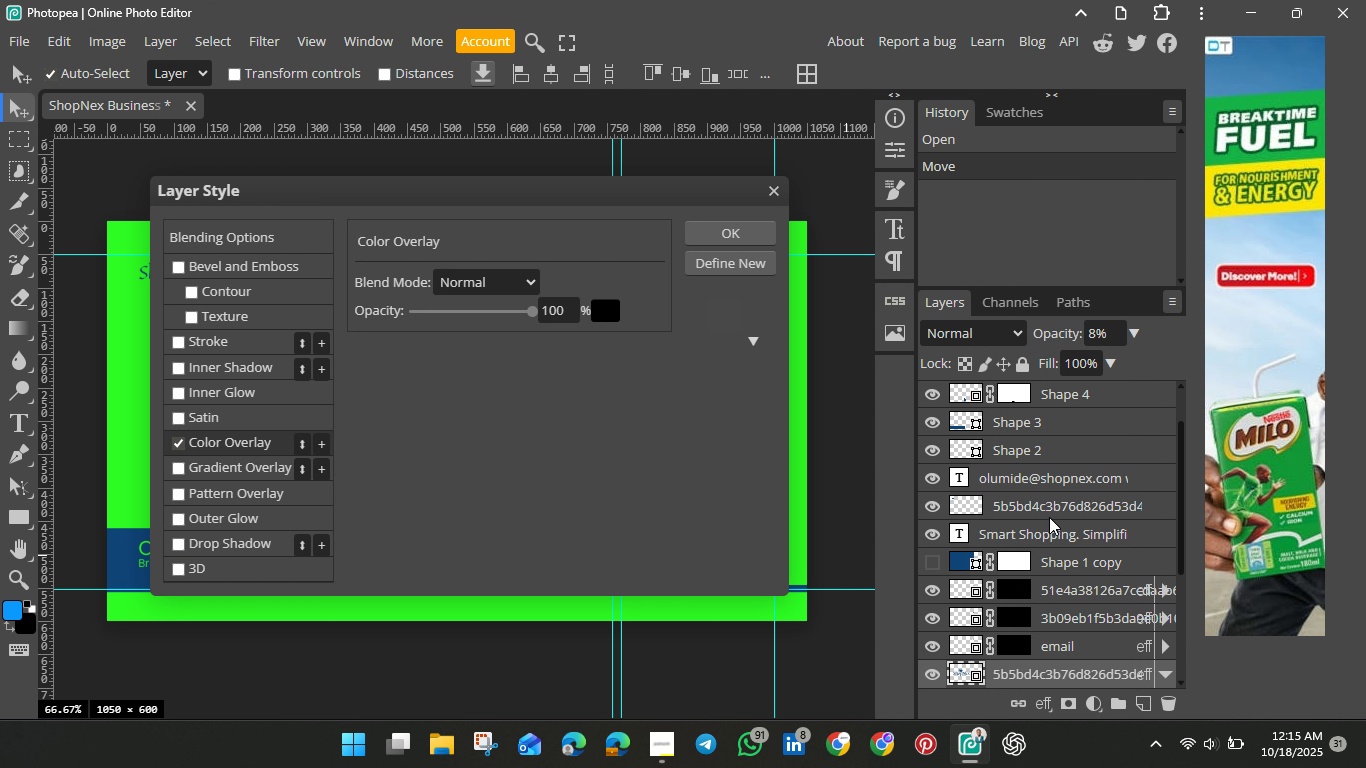 
left_click([611, 311])
 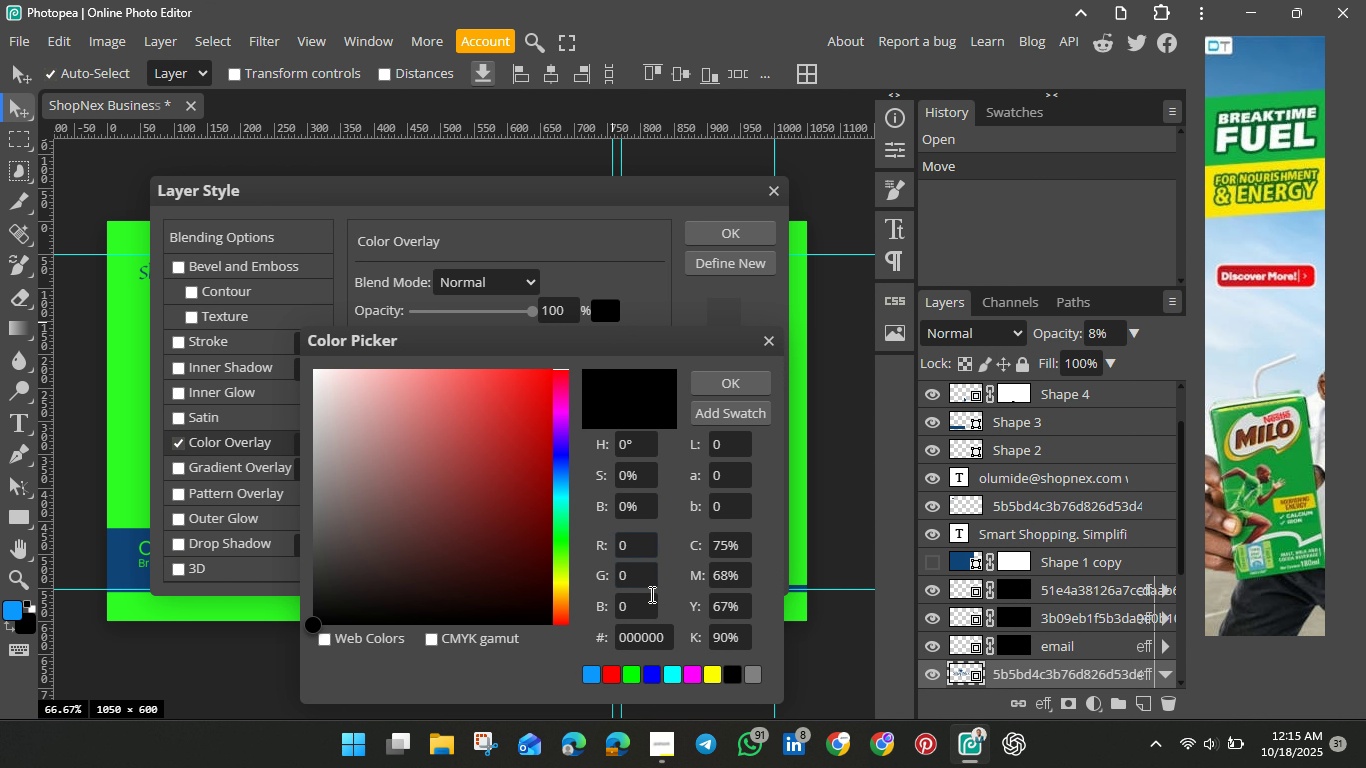 
double_click([654, 634])
 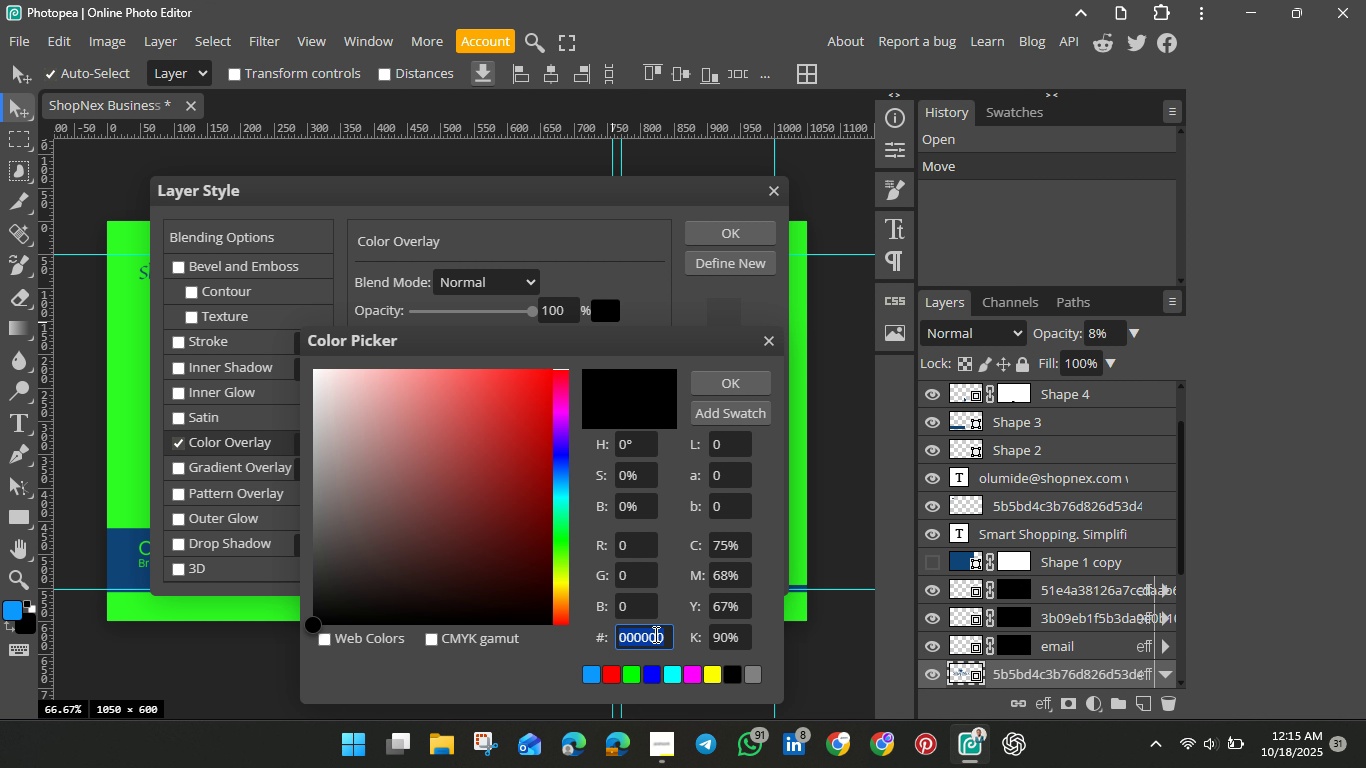 
key(Backspace)
type(ffffff)
 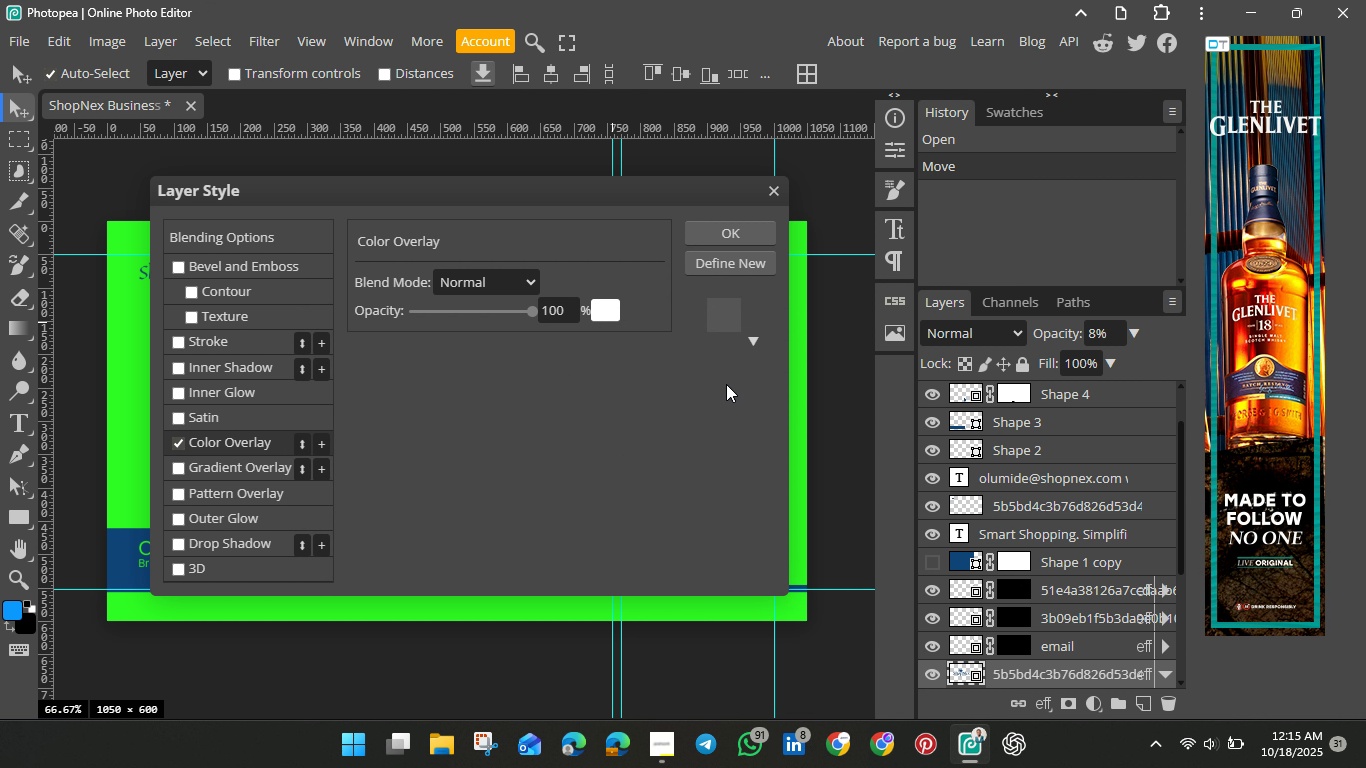 
wait(5.9)
 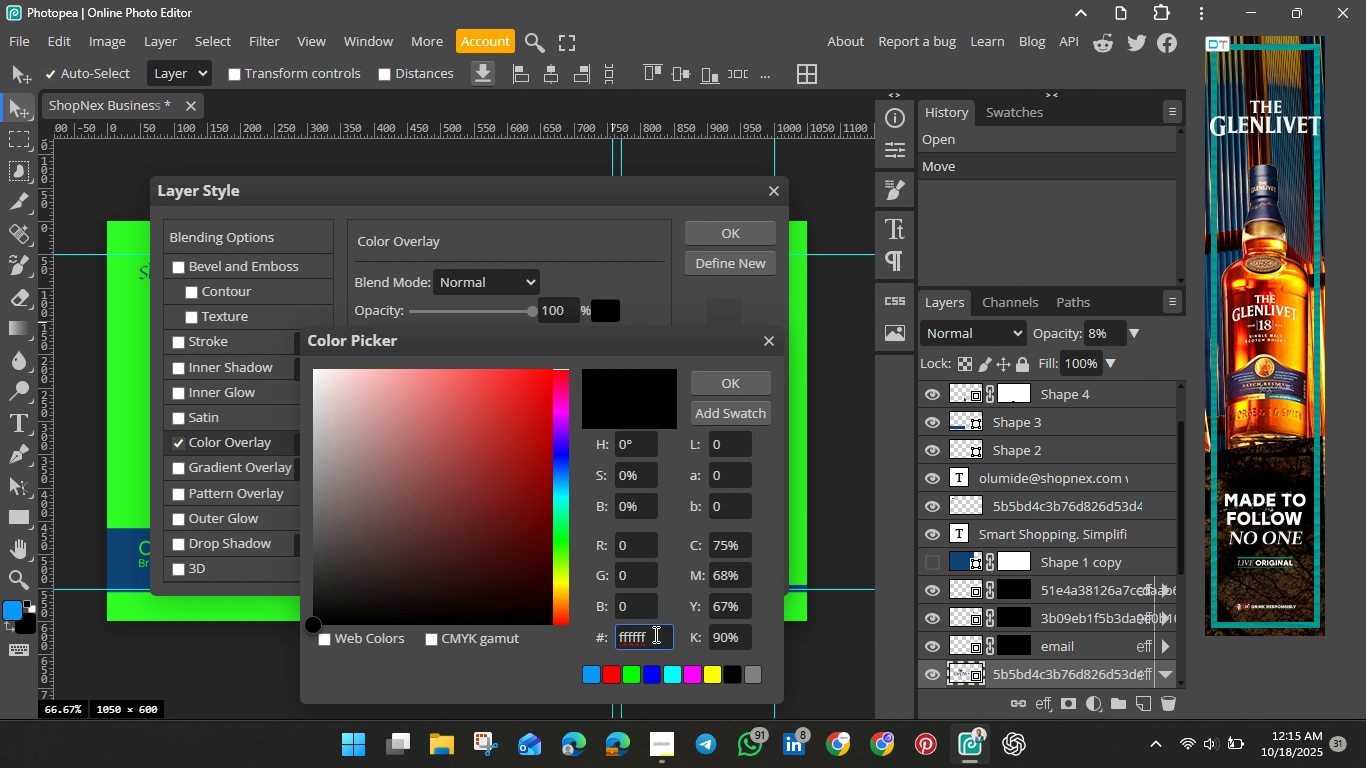 
left_click([739, 237])
 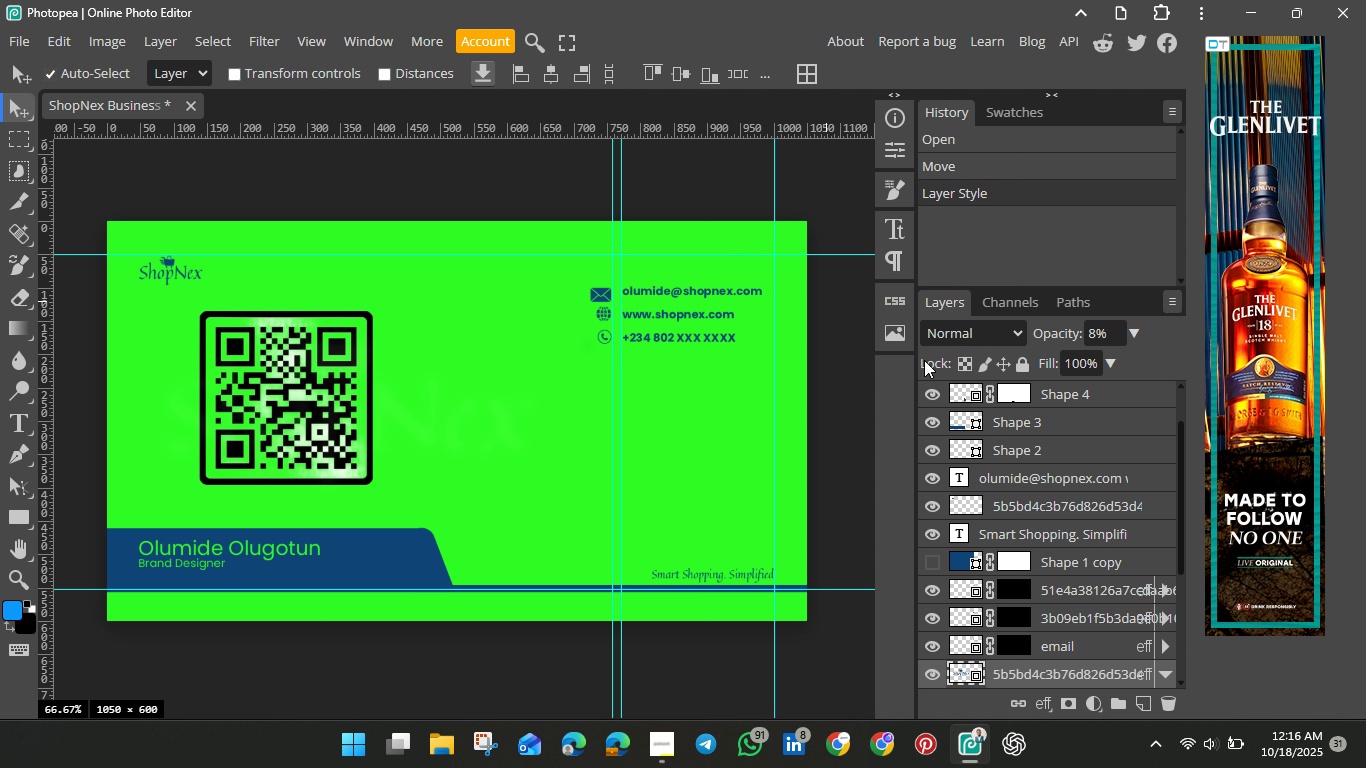 
wait(8.19)
 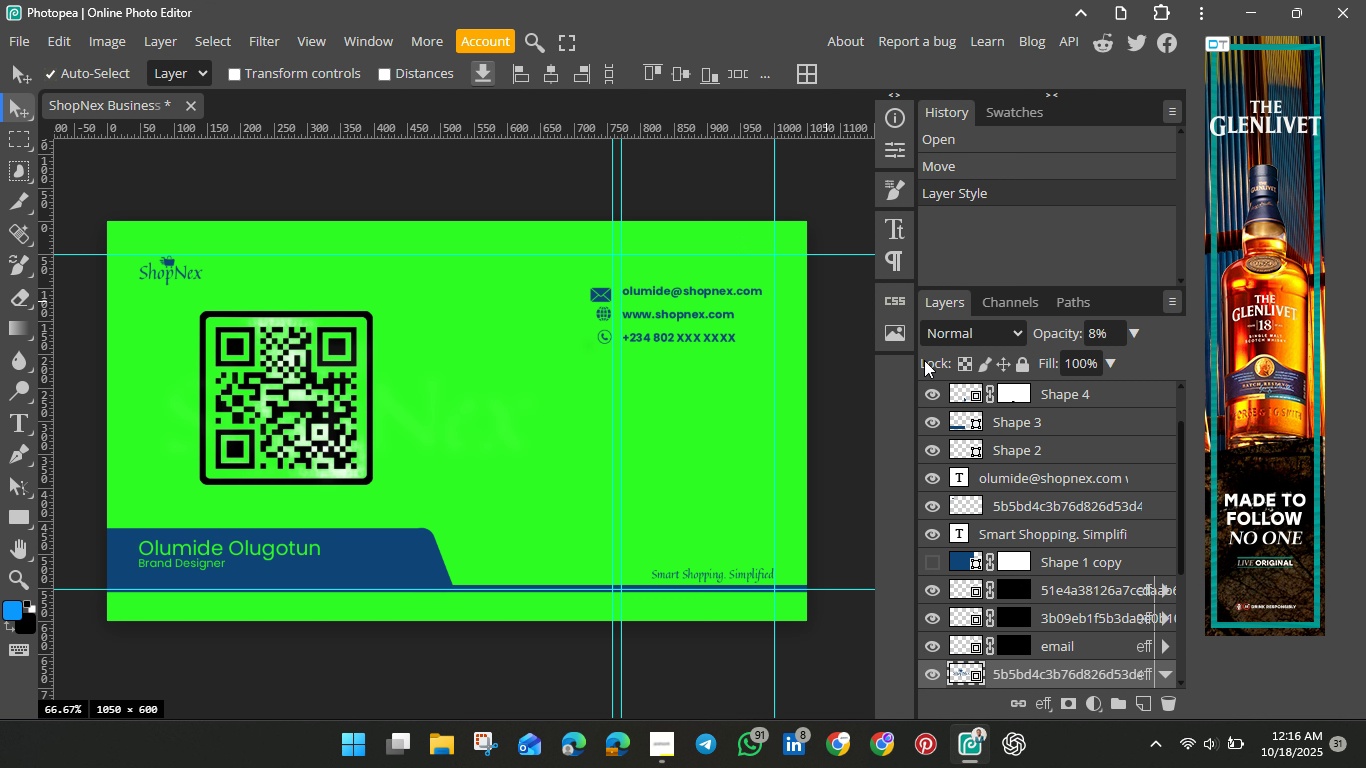 
left_click([272, 410])
 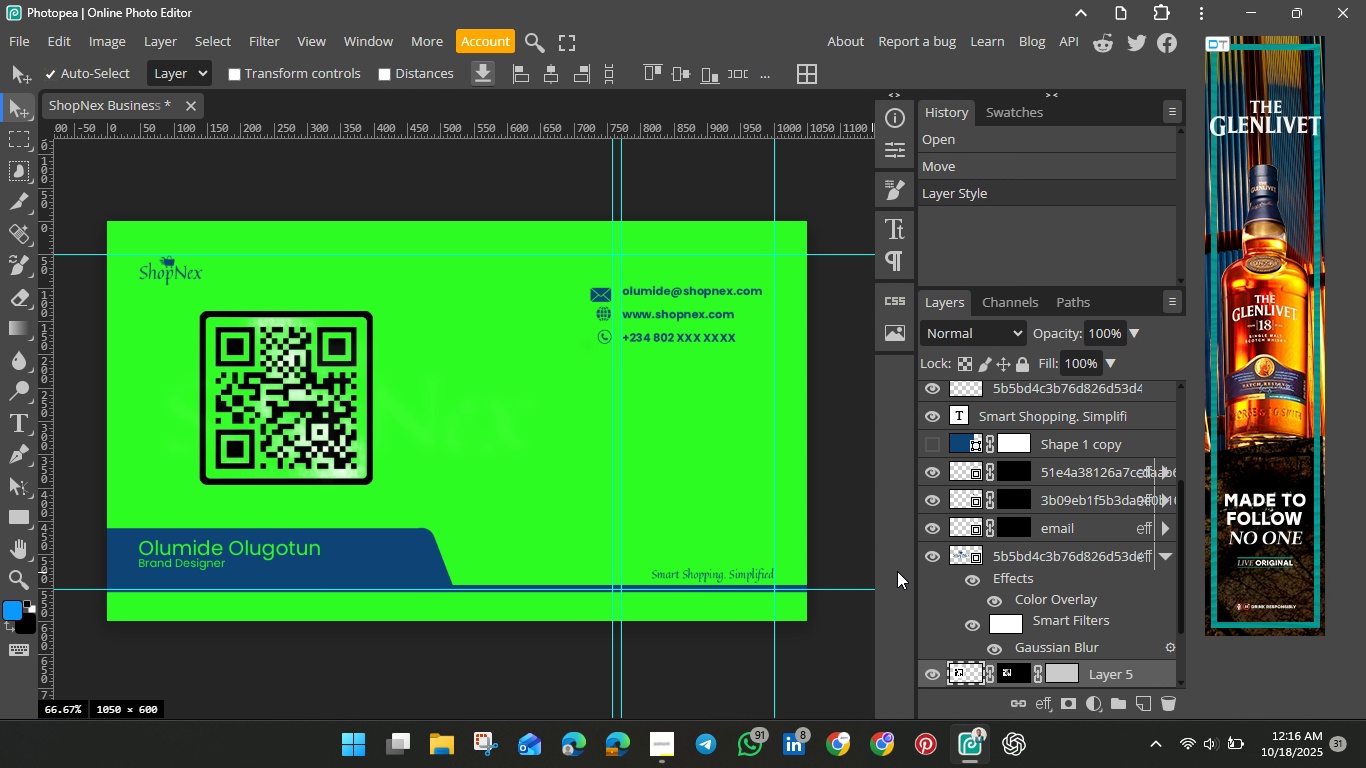 
scroll: coordinate [971, 588], scroll_direction: down, amount: 2.0
 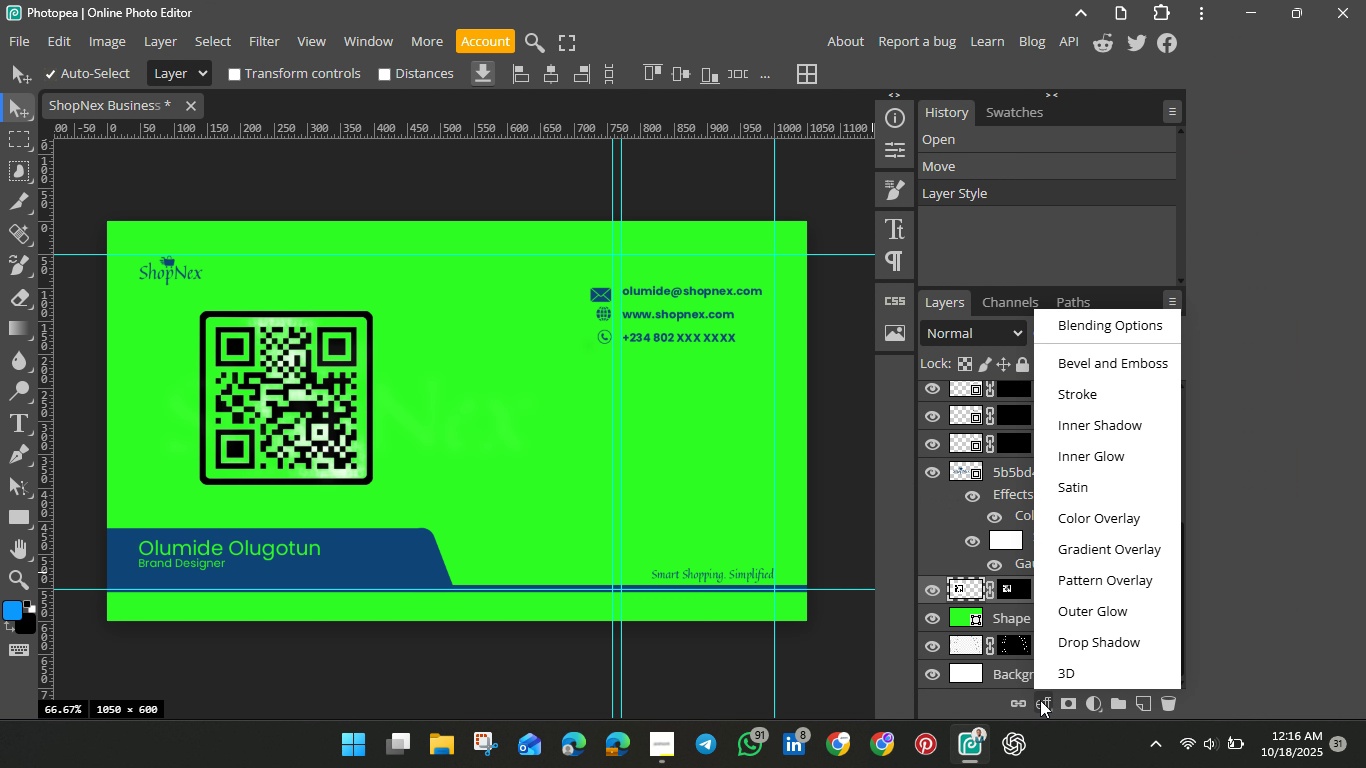 
left_click([1040, 700])
 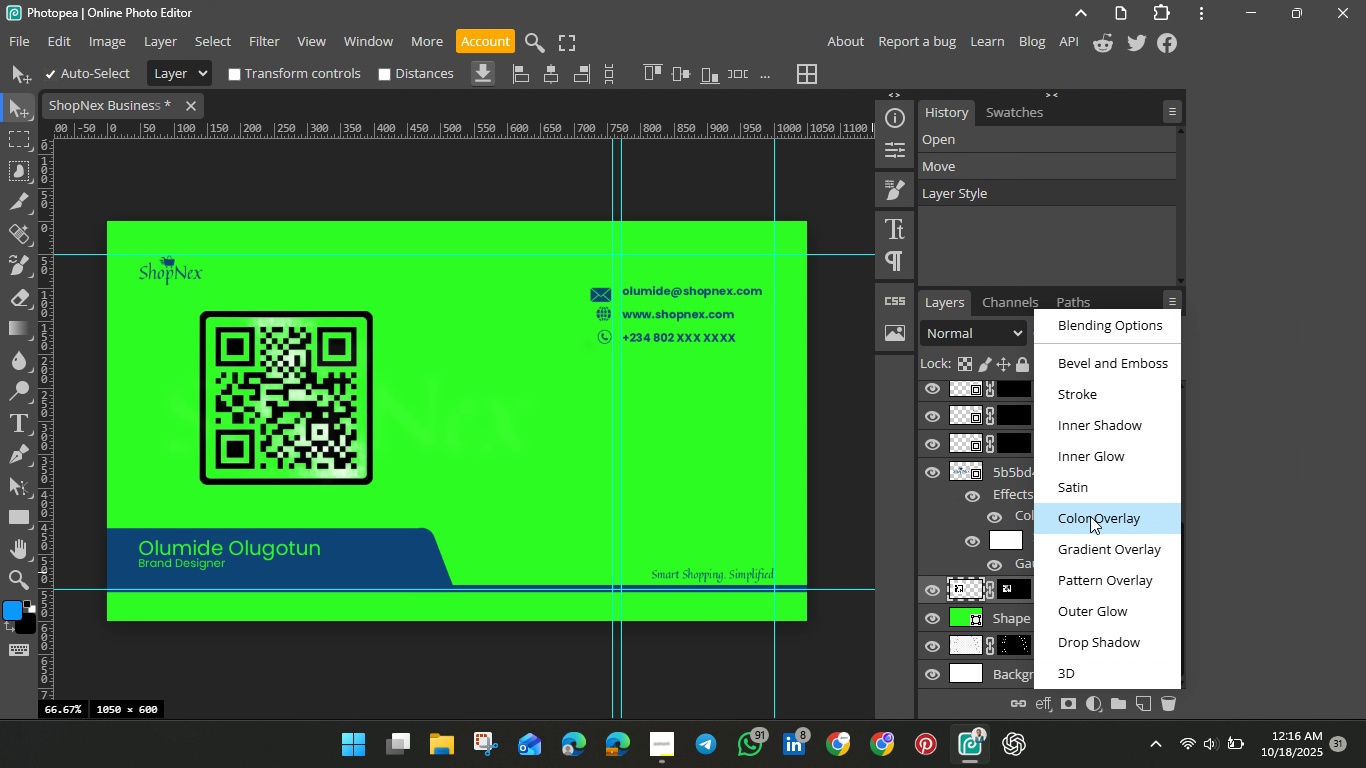 
left_click([1090, 516])
 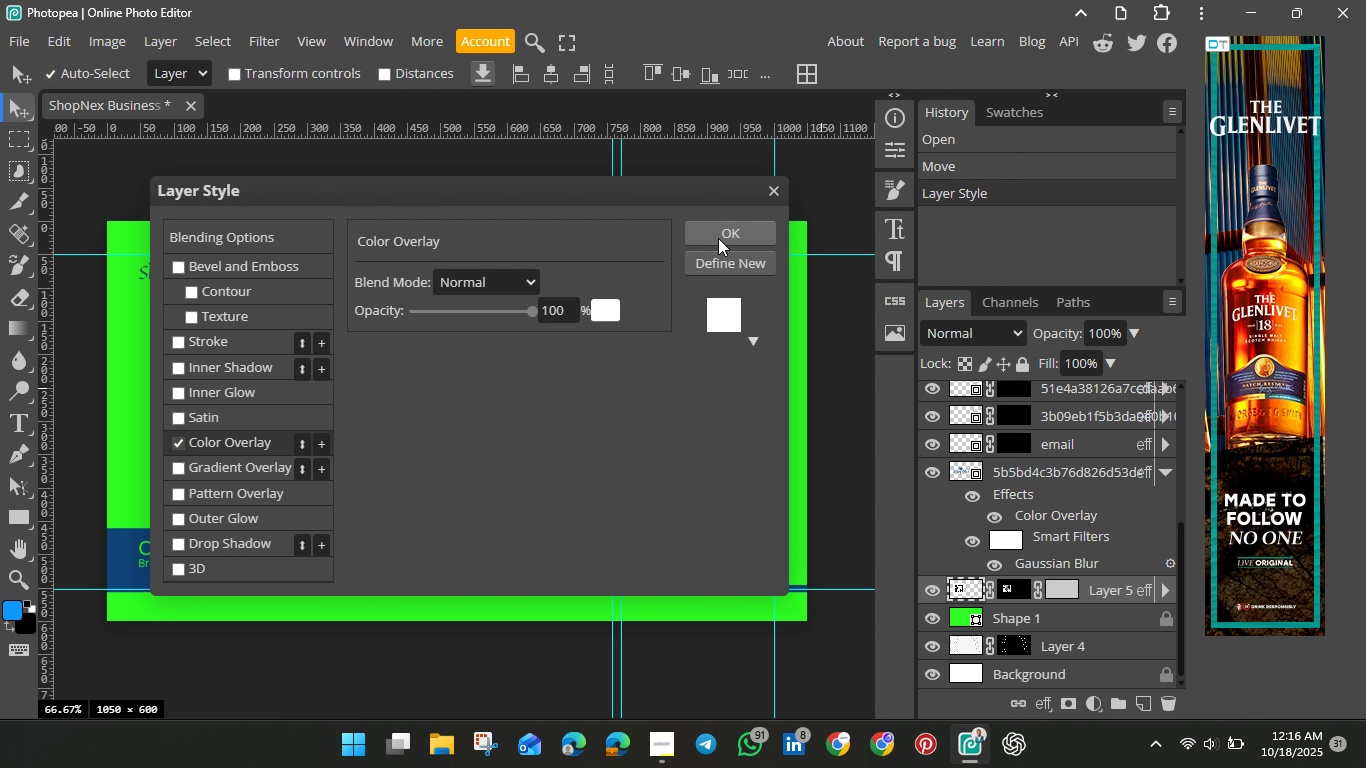 
left_click([722, 235])
 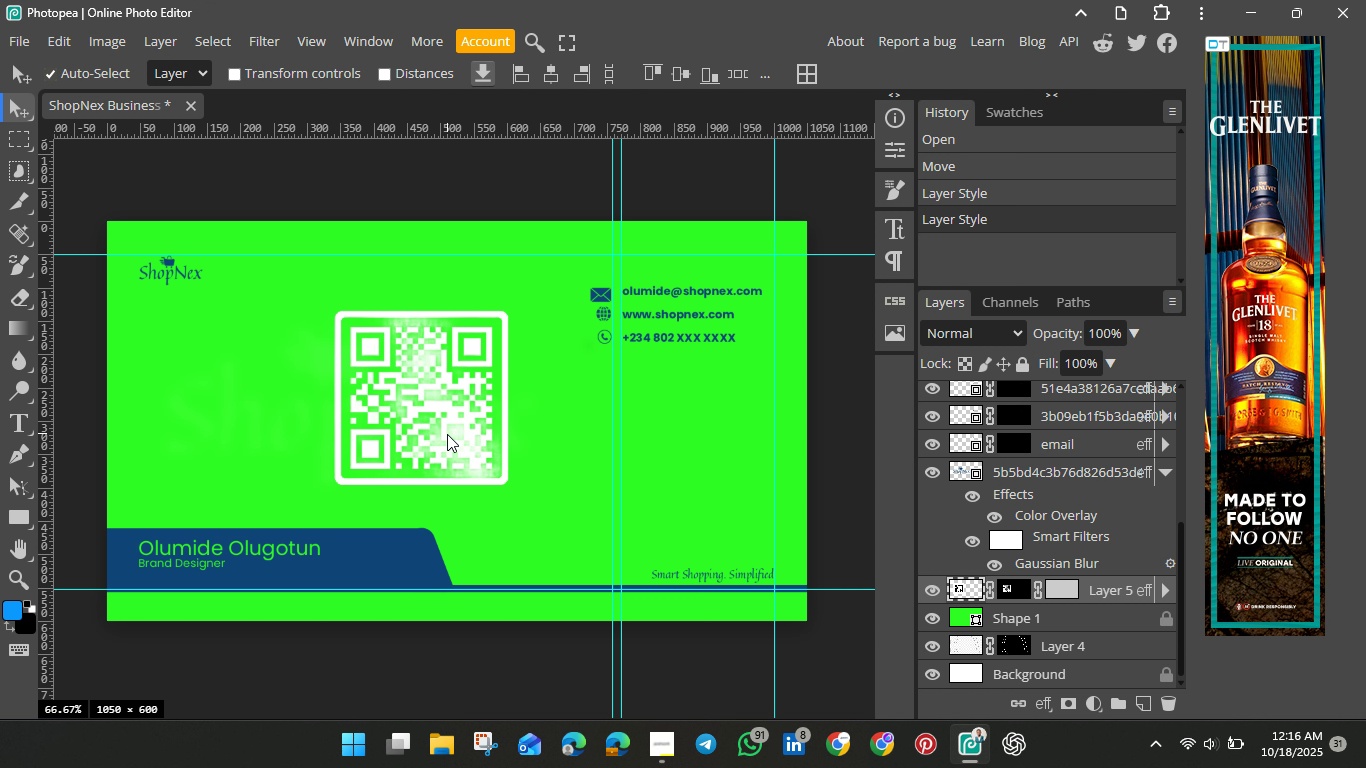 
wait(7.07)
 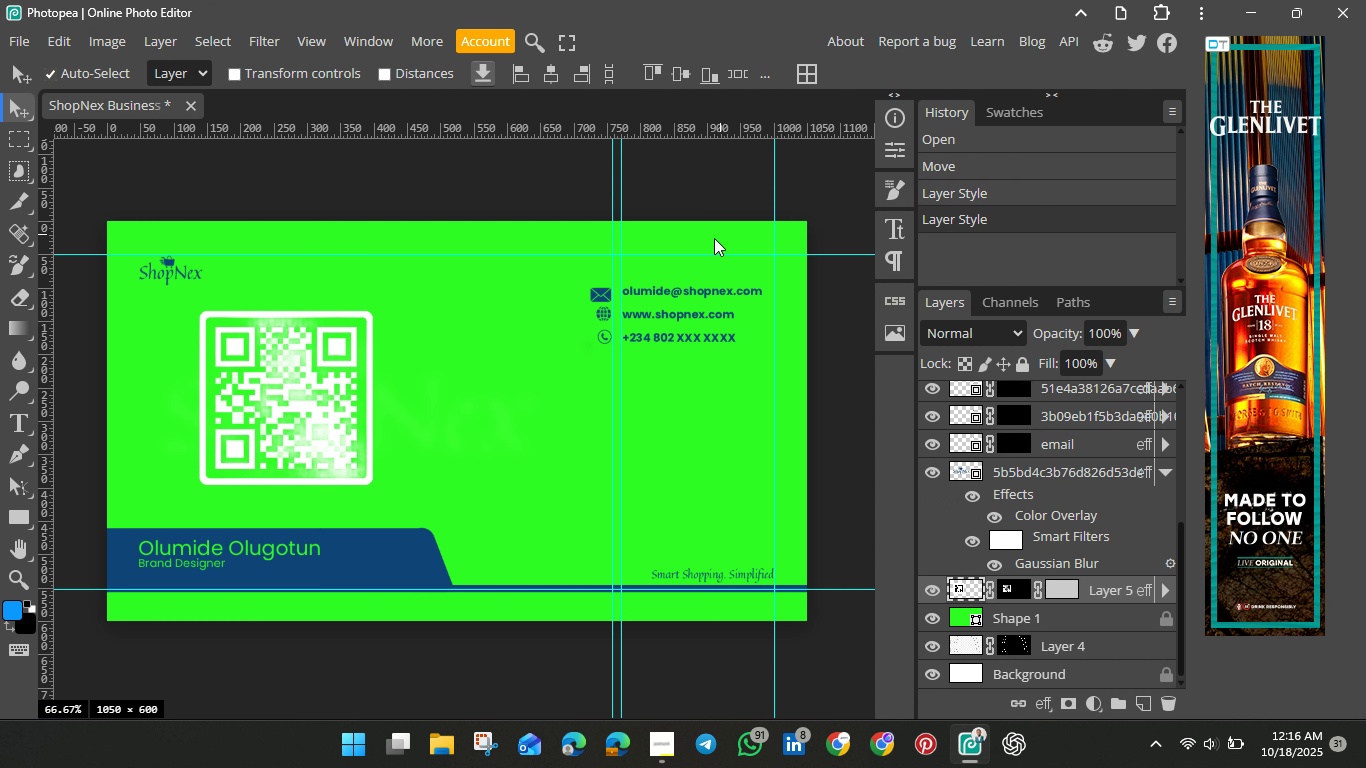 
left_click([353, 564])
 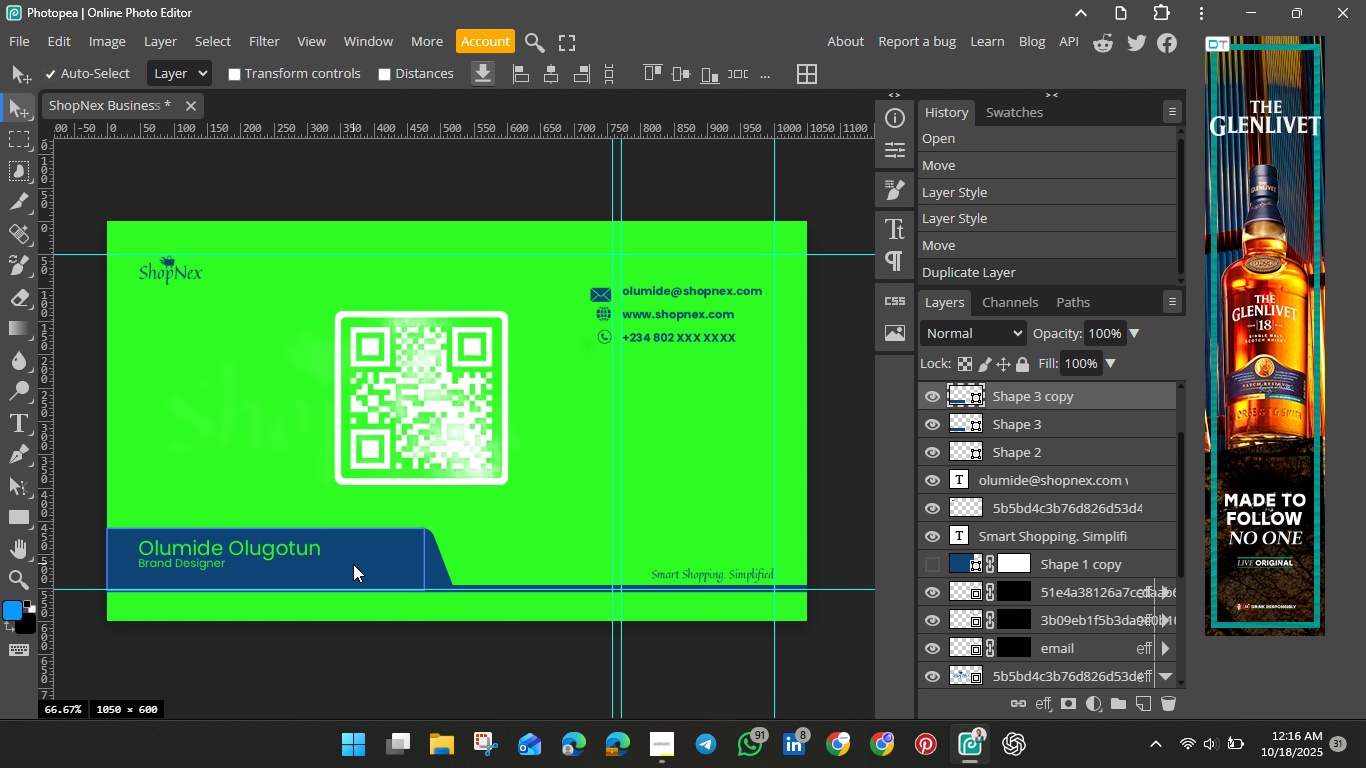 
hold_key(key=ControlLeft, duration=1.51)
 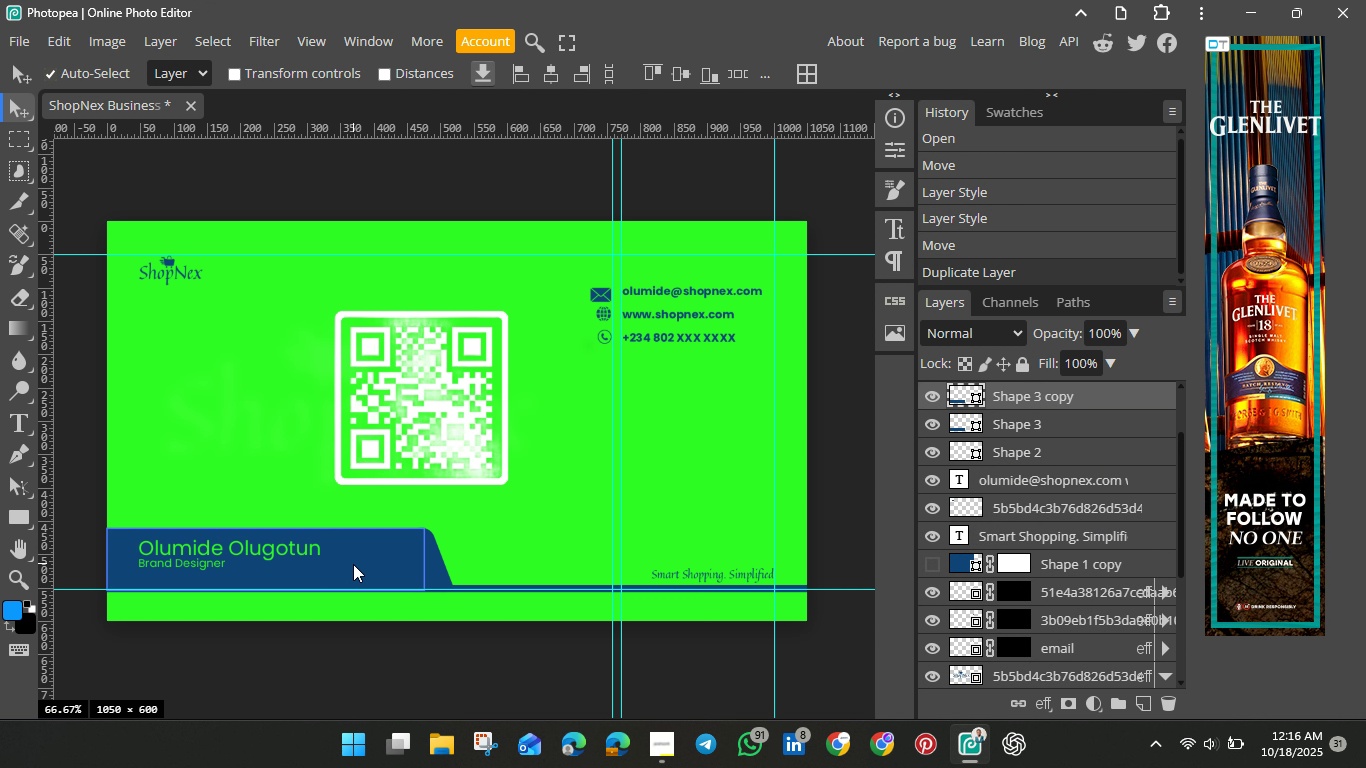 
key(Control+J)
 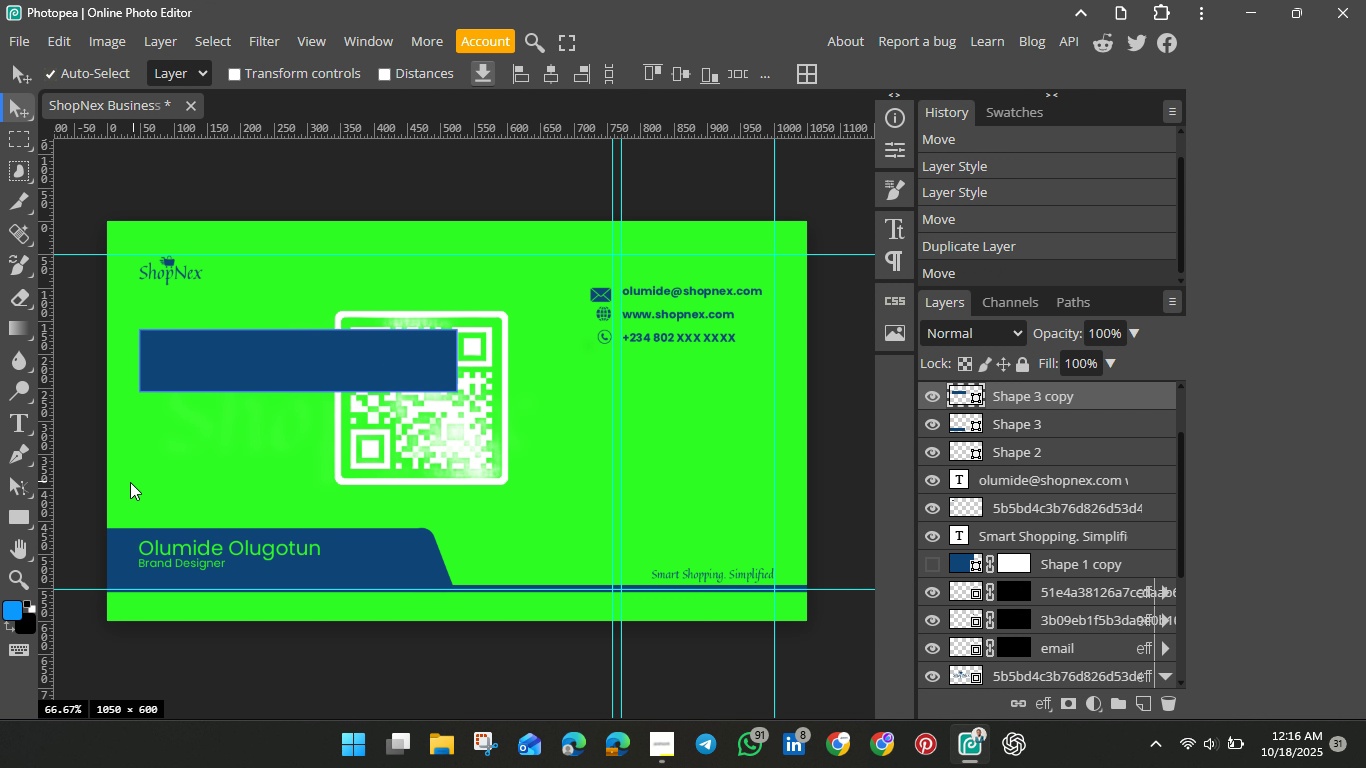 
wait(9.3)
 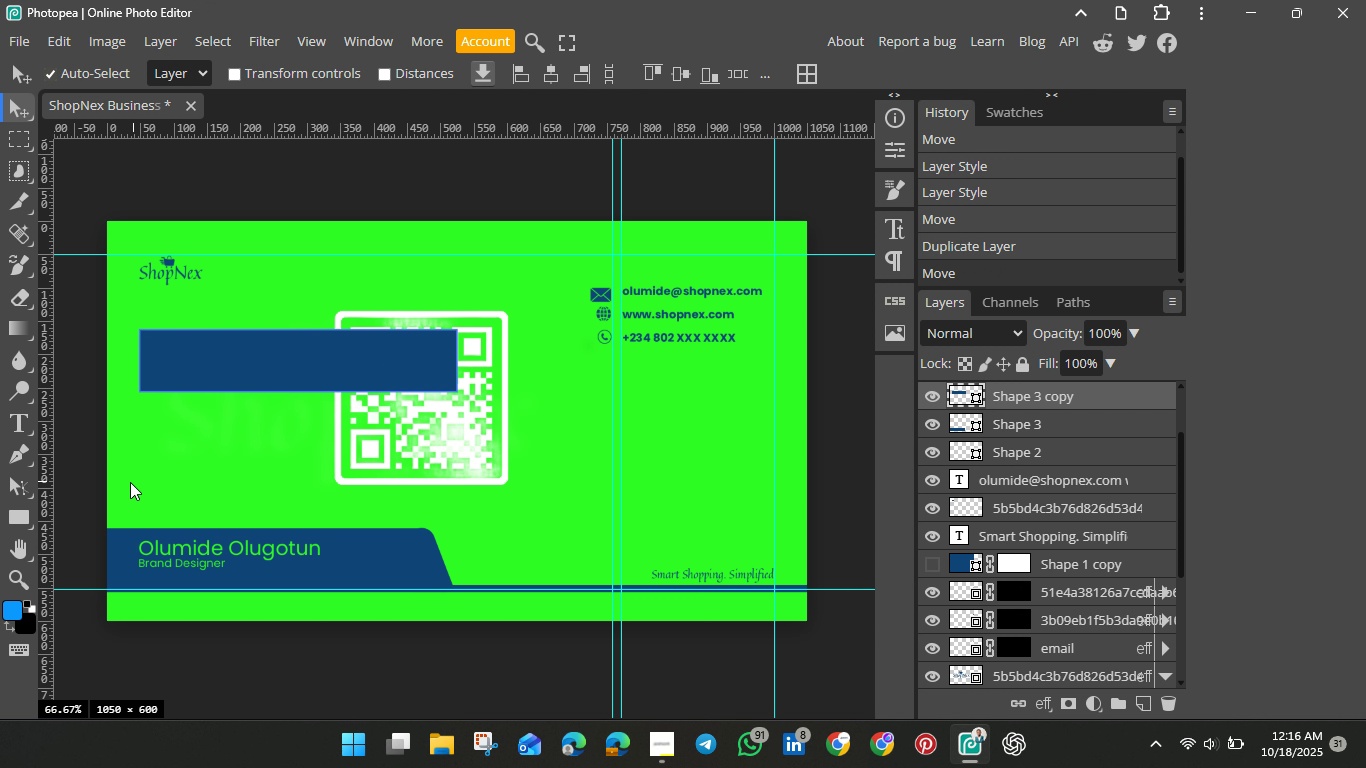 
left_click([195, 384])
 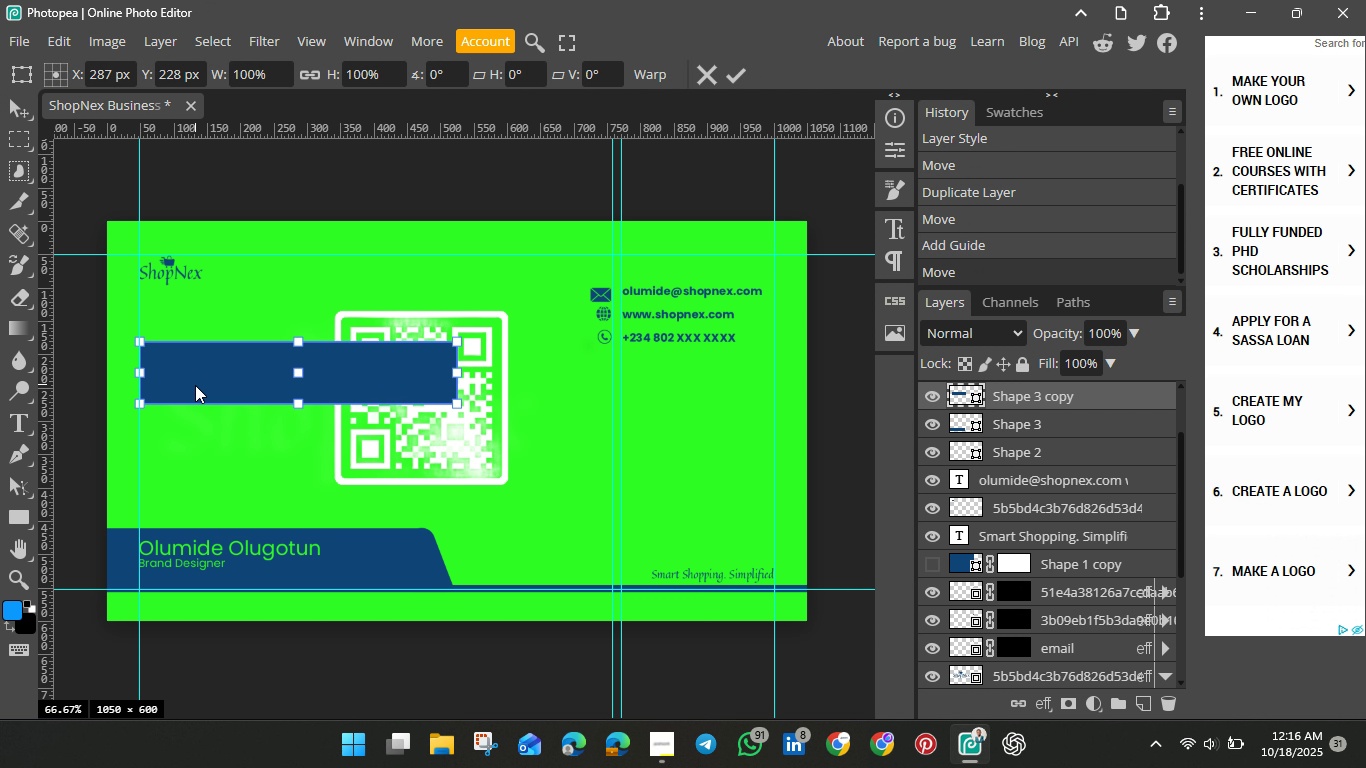 
key(Control+T)
 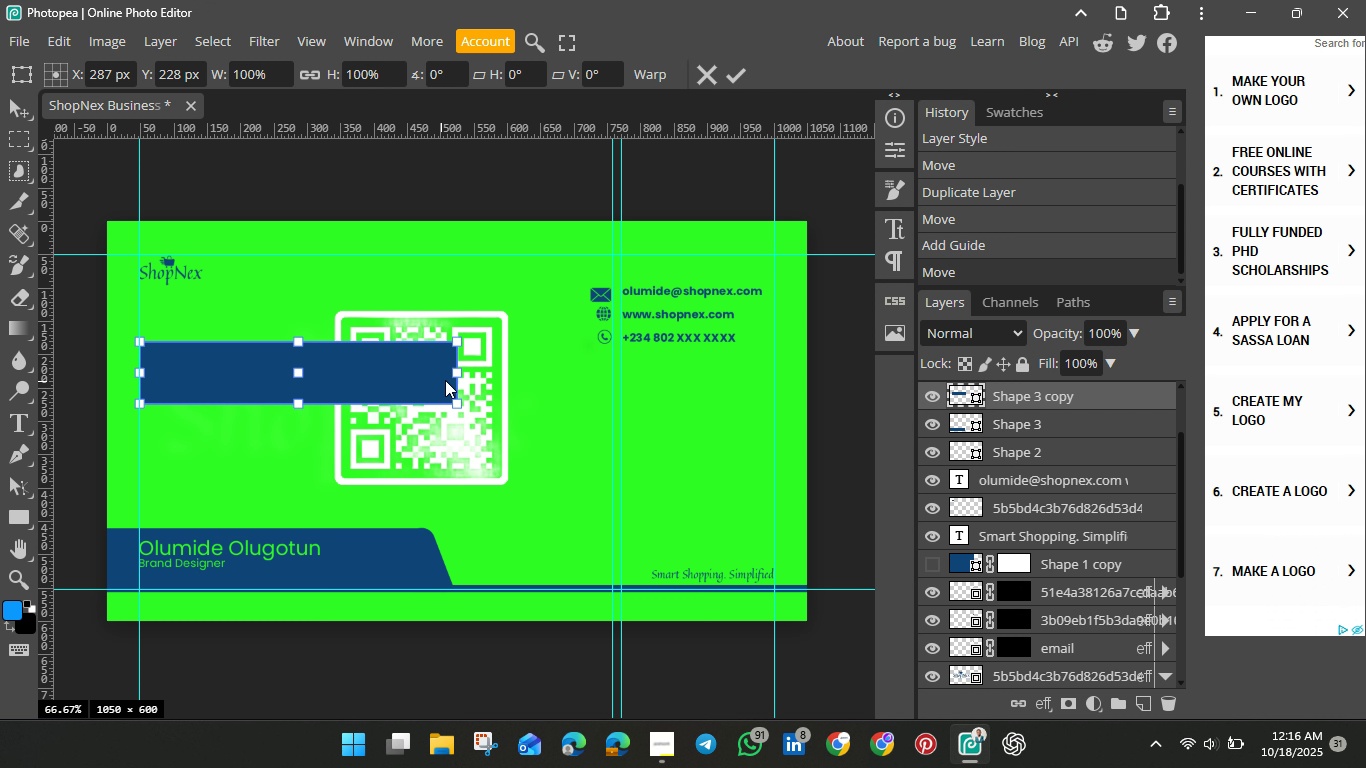 
hold_key(key=ShiftLeft, duration=1.51)
 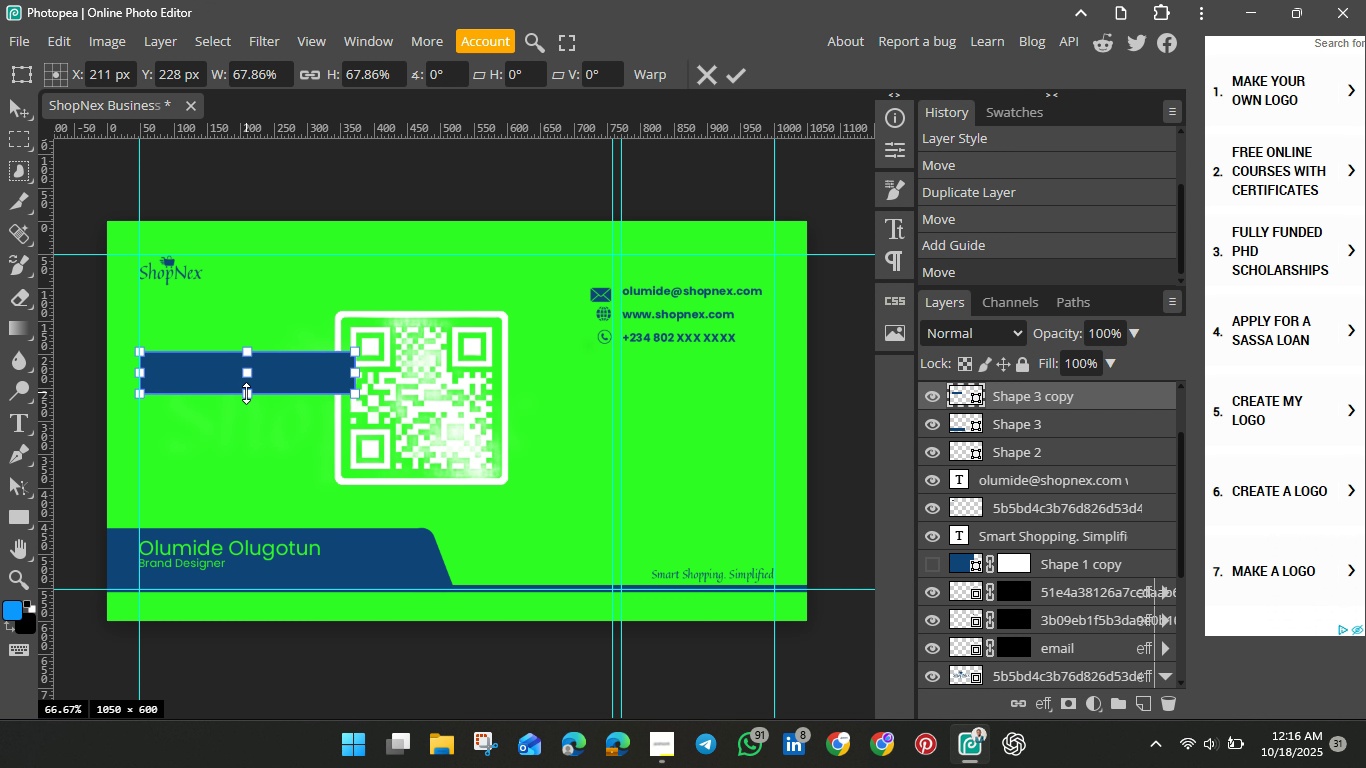 
hold_key(key=ShiftLeft, duration=1.57)
 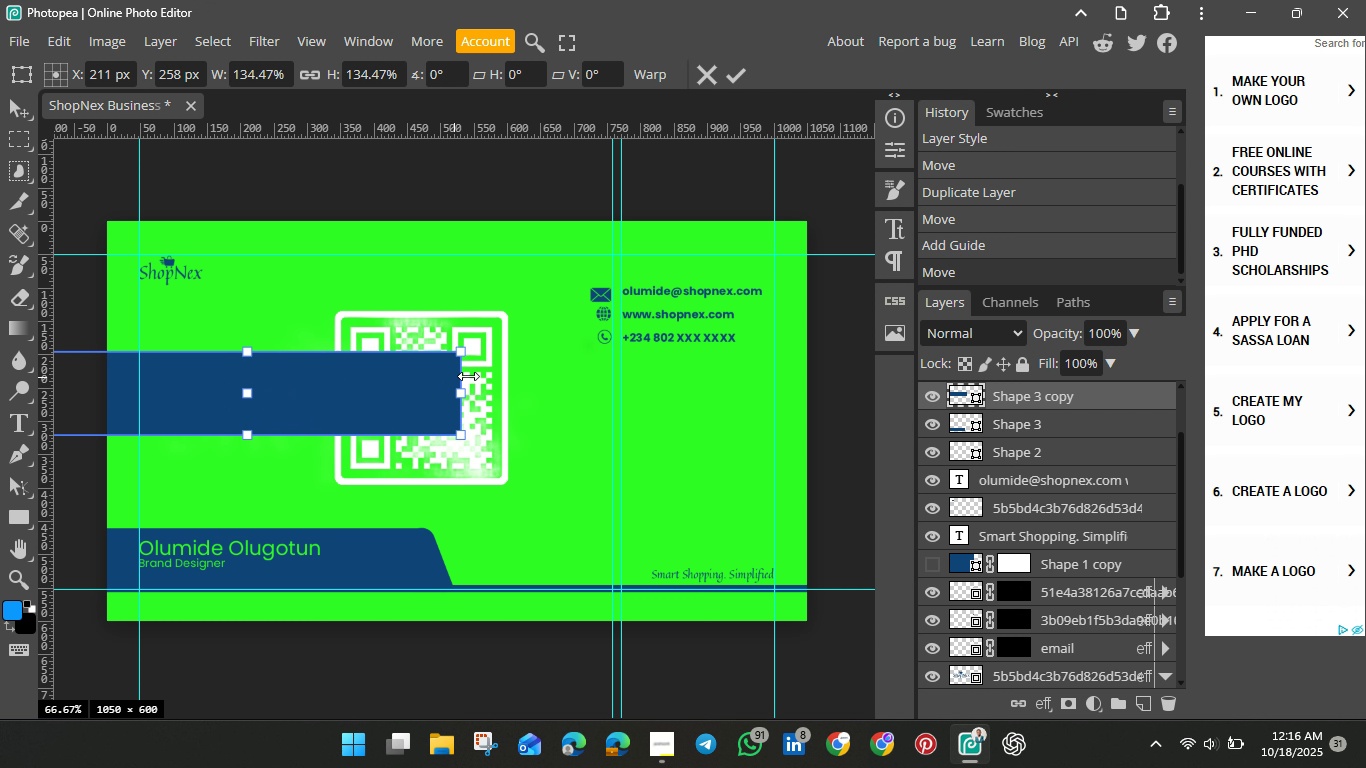 
key(Shift+ShiftLeft)
 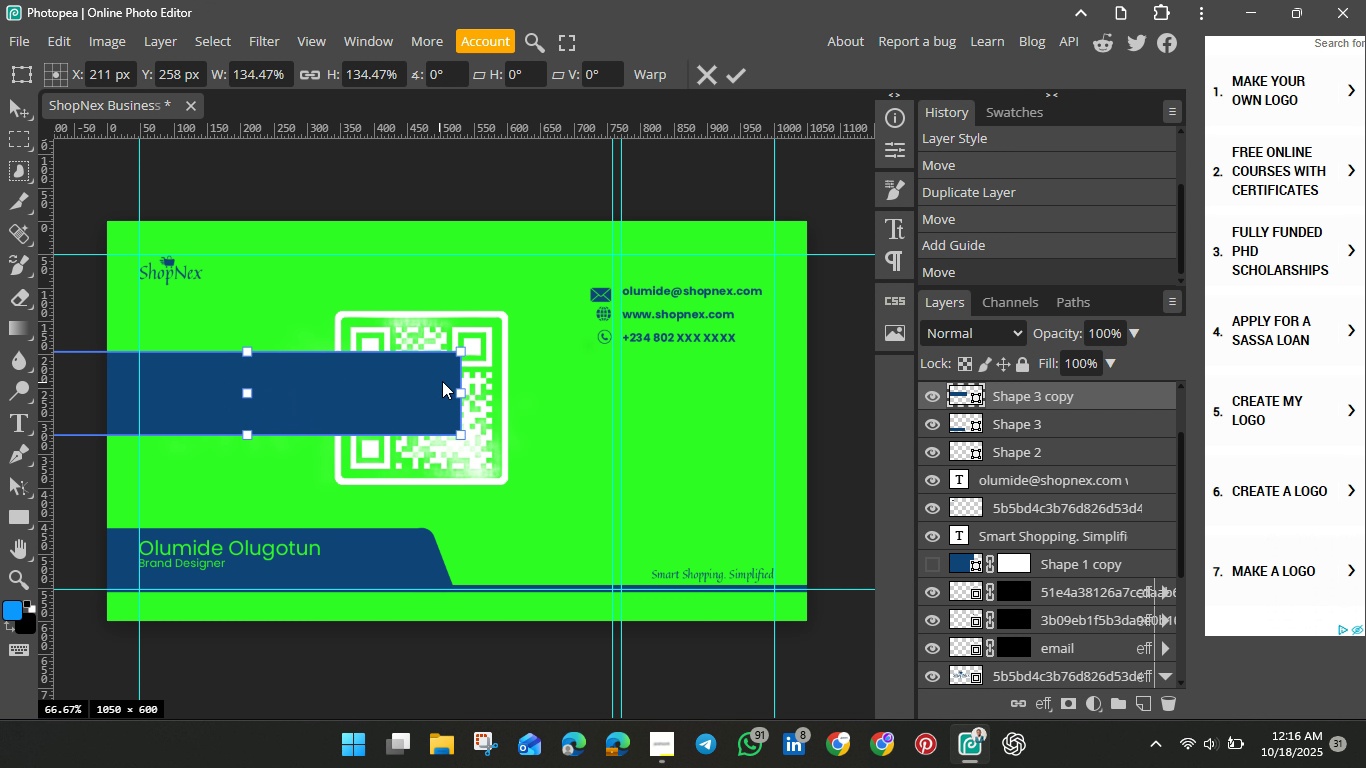 
key(Shift+ShiftLeft)
 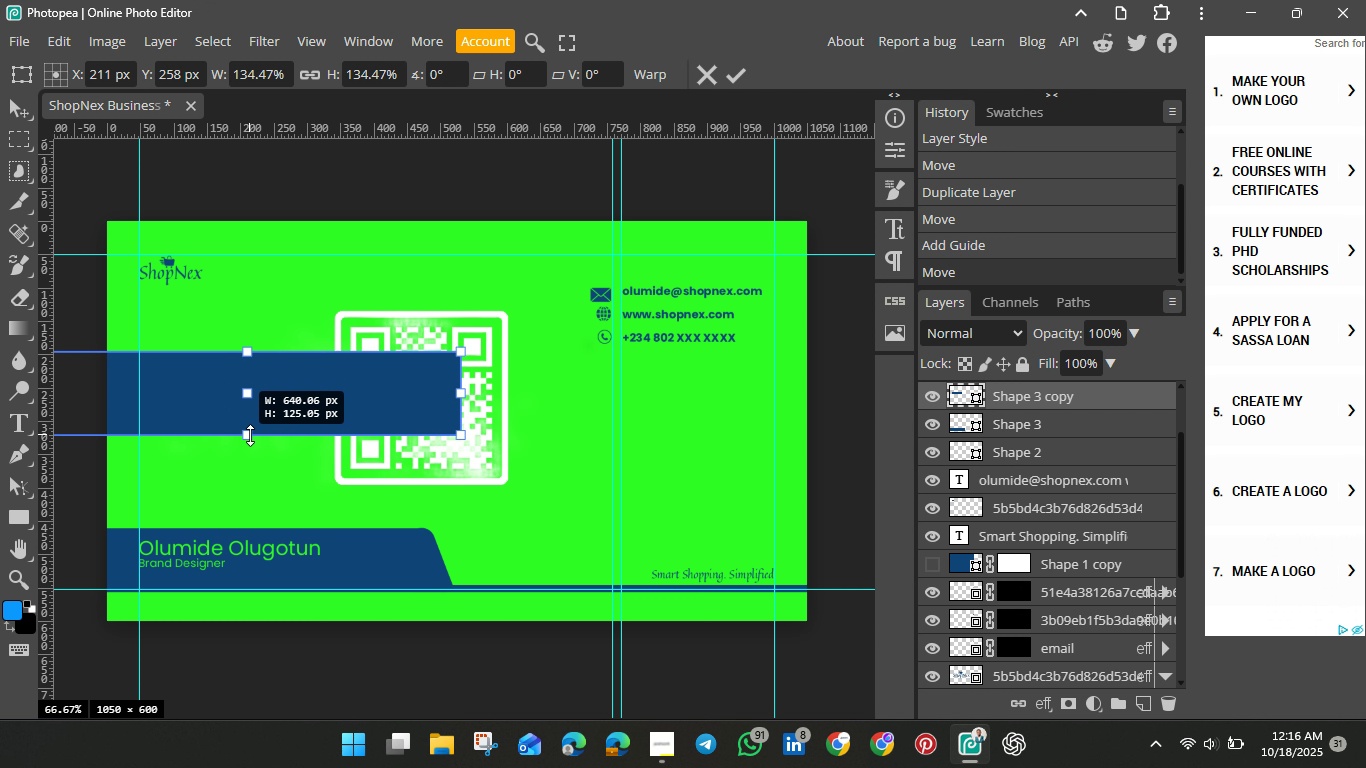 
key(Shift+ShiftLeft)
 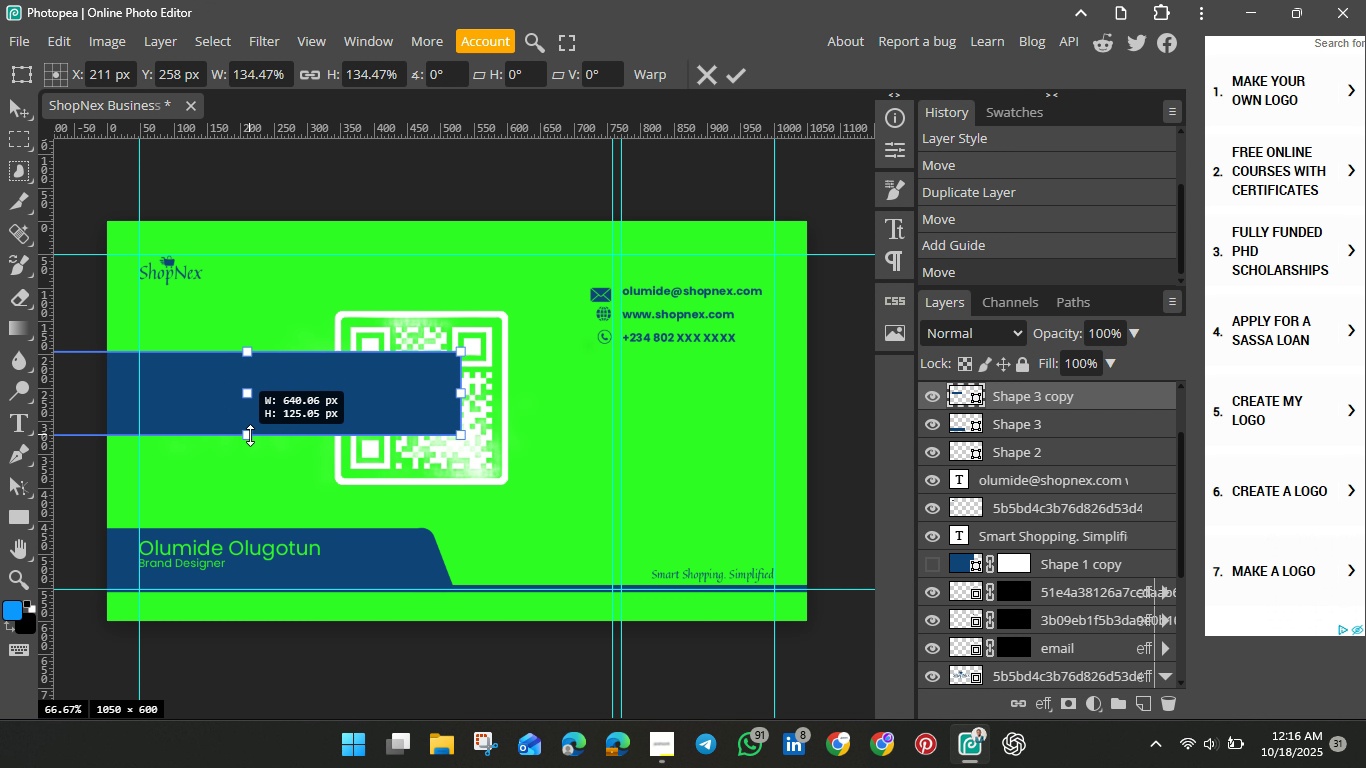 
key(Shift+ShiftLeft)
 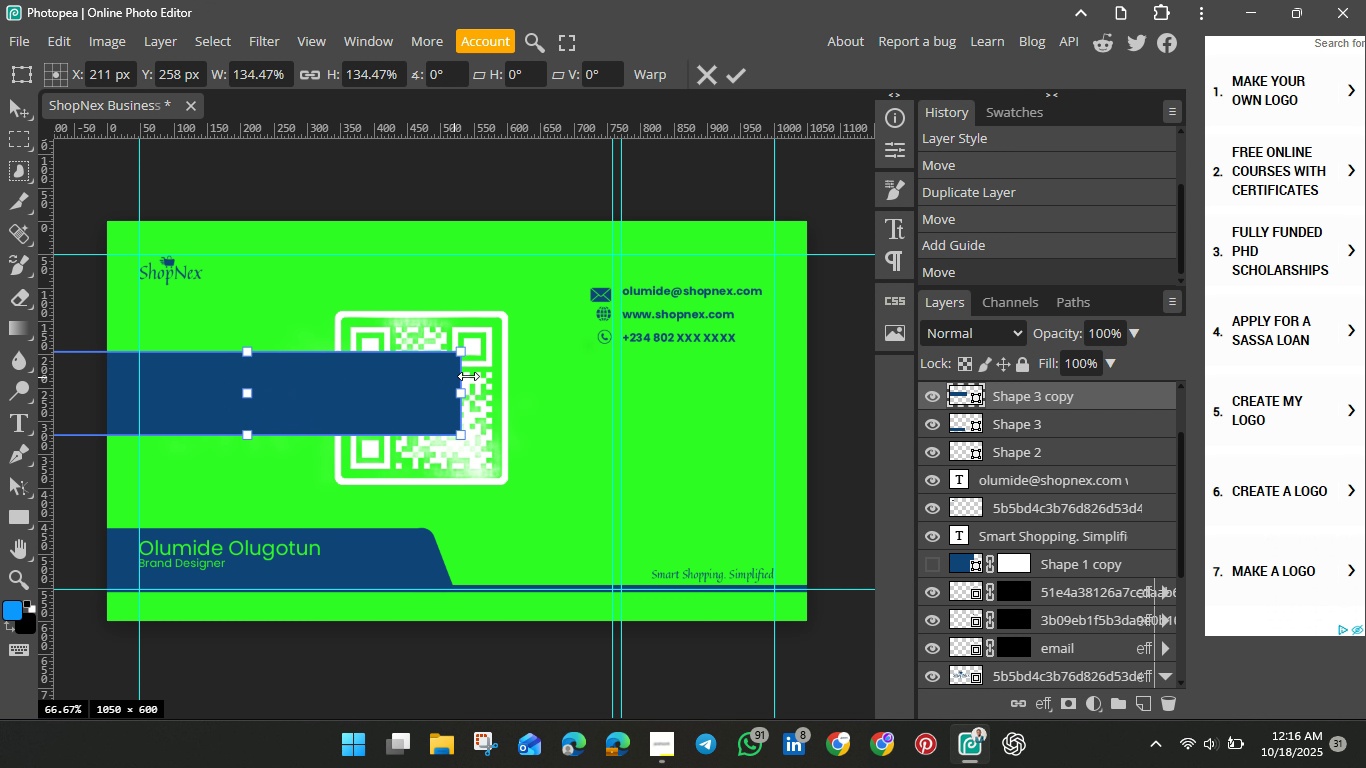 
key(Shift+ShiftLeft)
 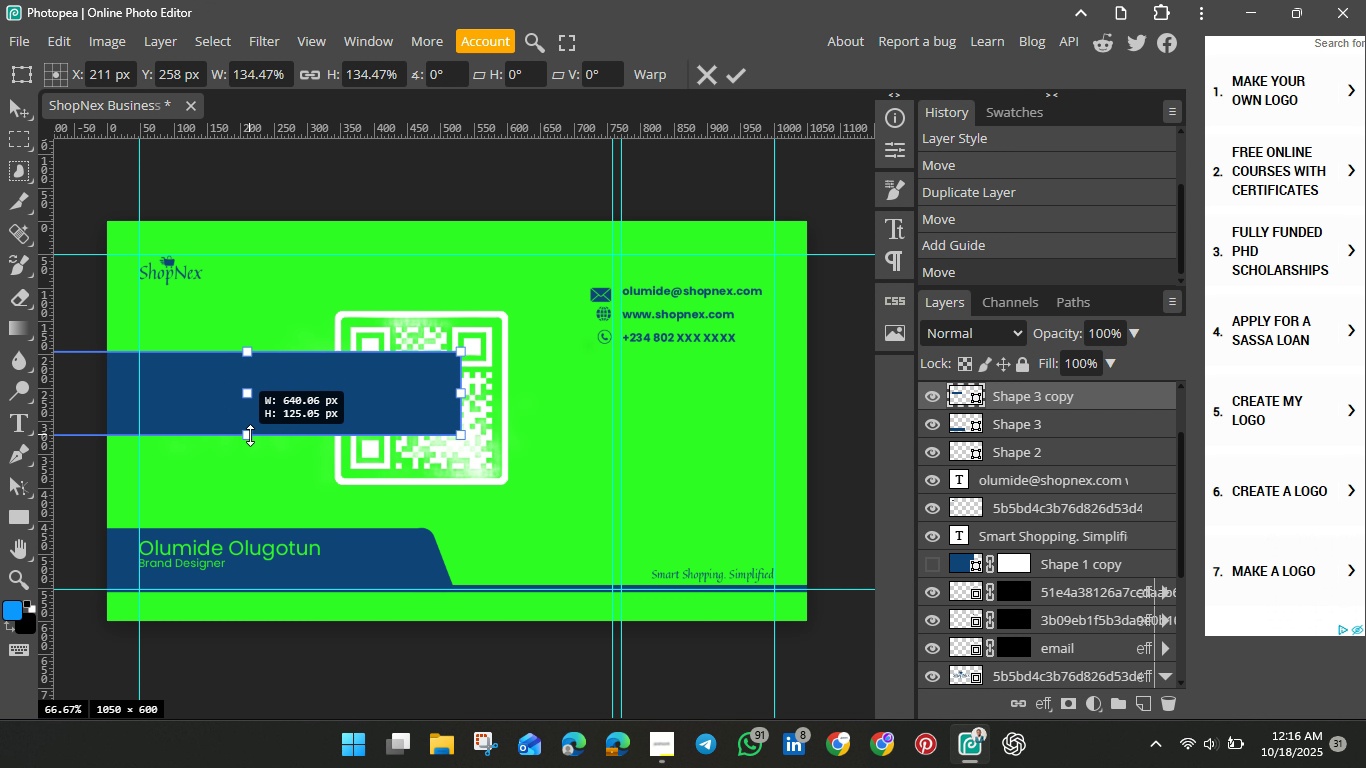 
key(Shift+ShiftLeft)
 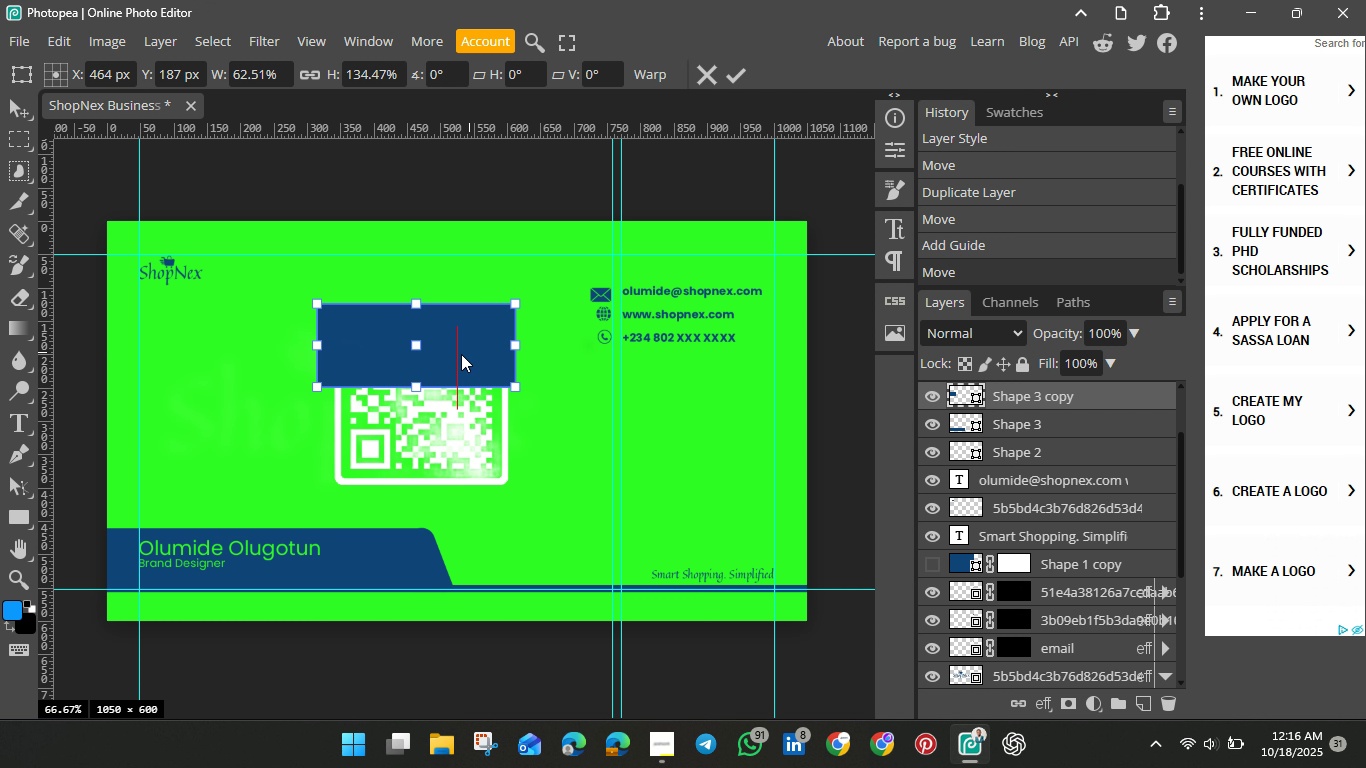 
wait(10.59)
 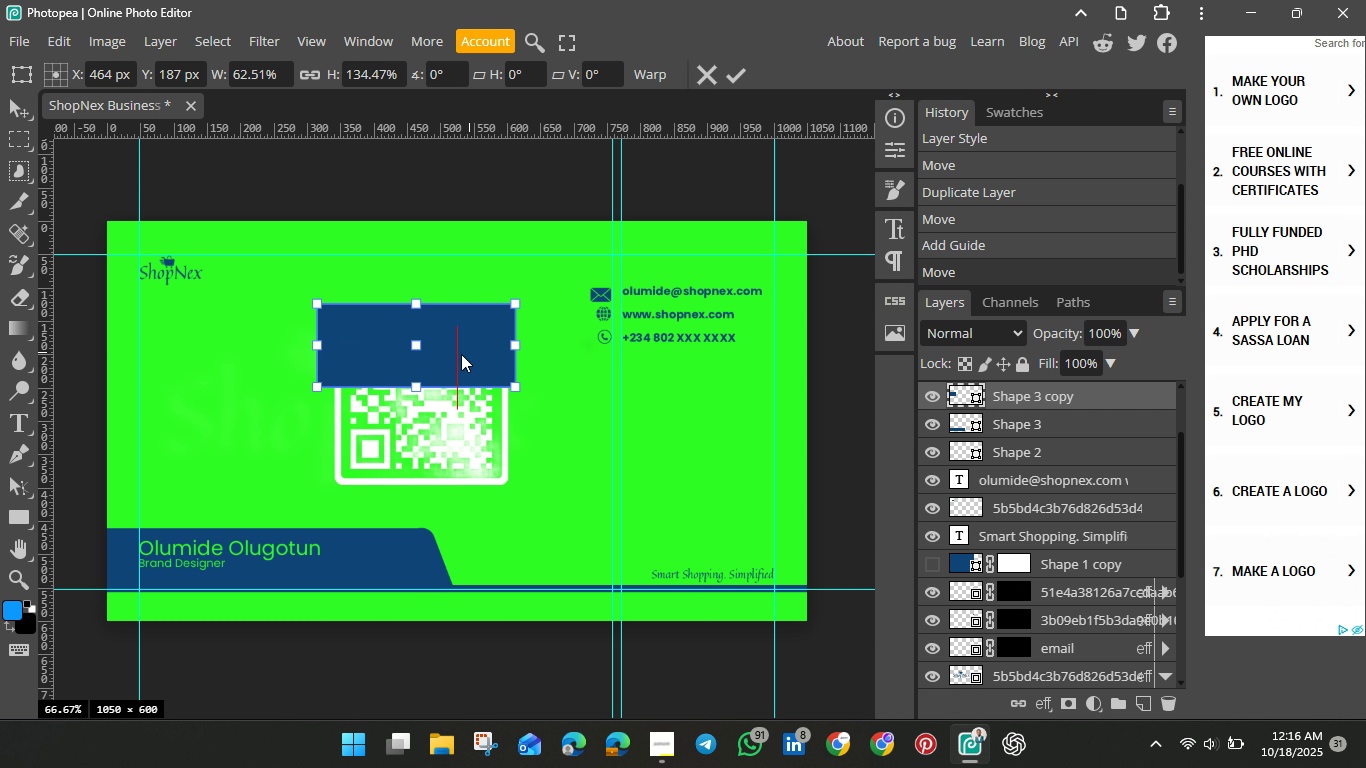 
scroll: coordinate [985, 495], scroll_direction: up, amount: 3.0
 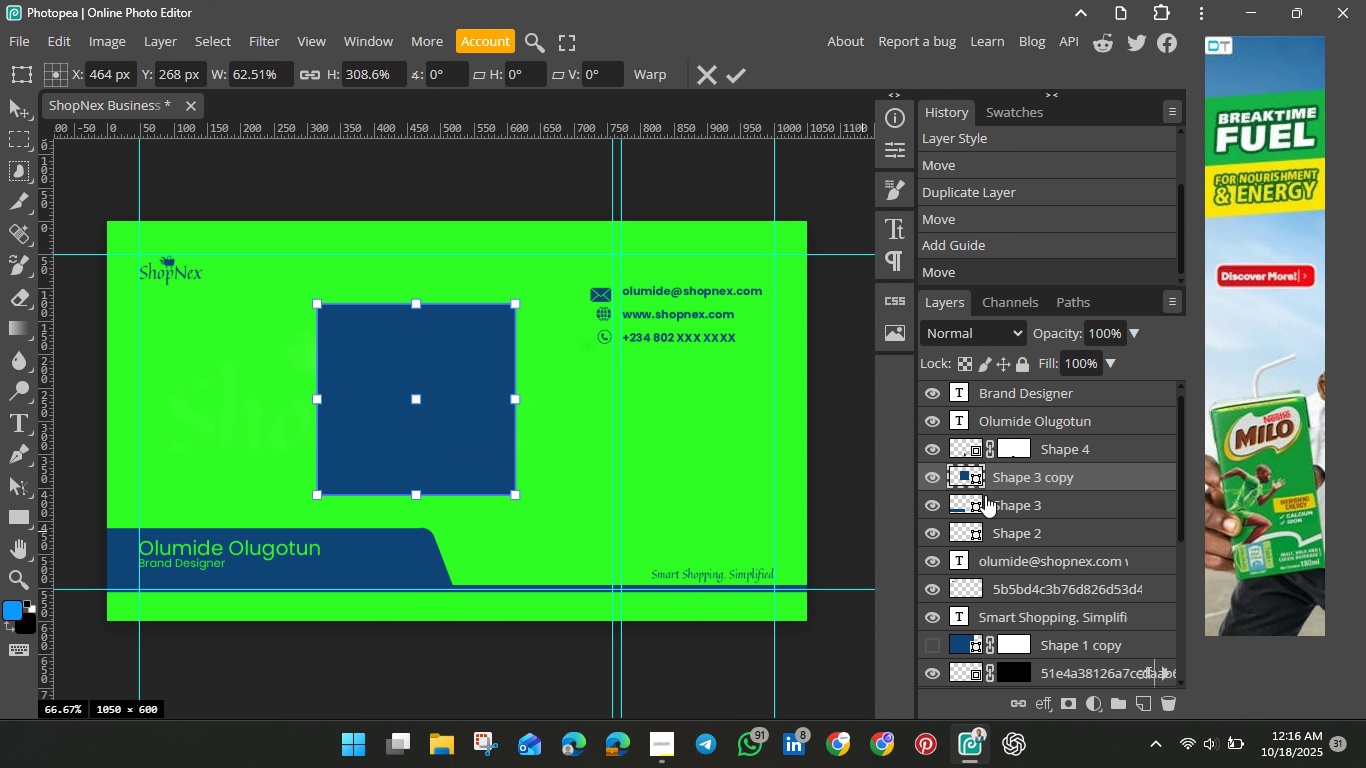 
scroll: coordinate [985, 495], scroll_direction: down, amount: 2.0
 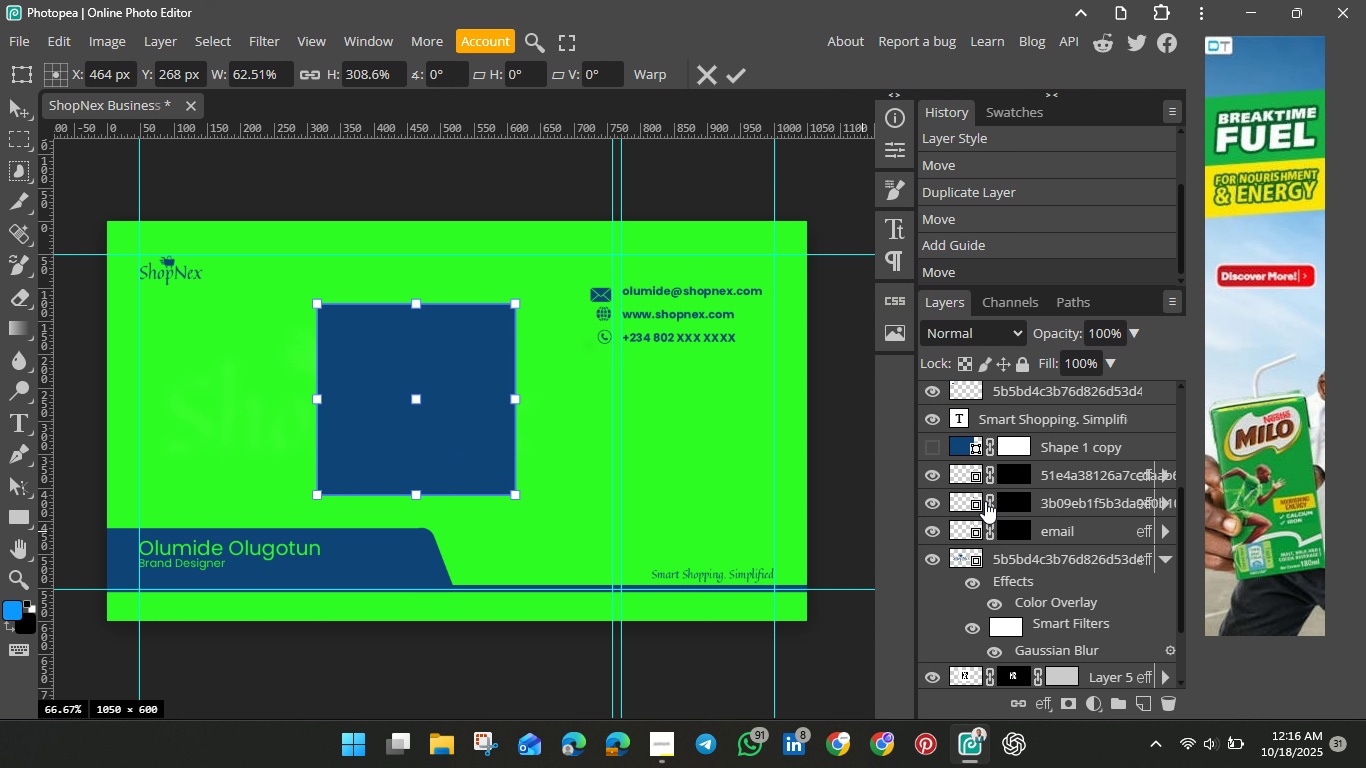 
scroll: coordinate [985, 501], scroll_direction: up, amount: 1.0
 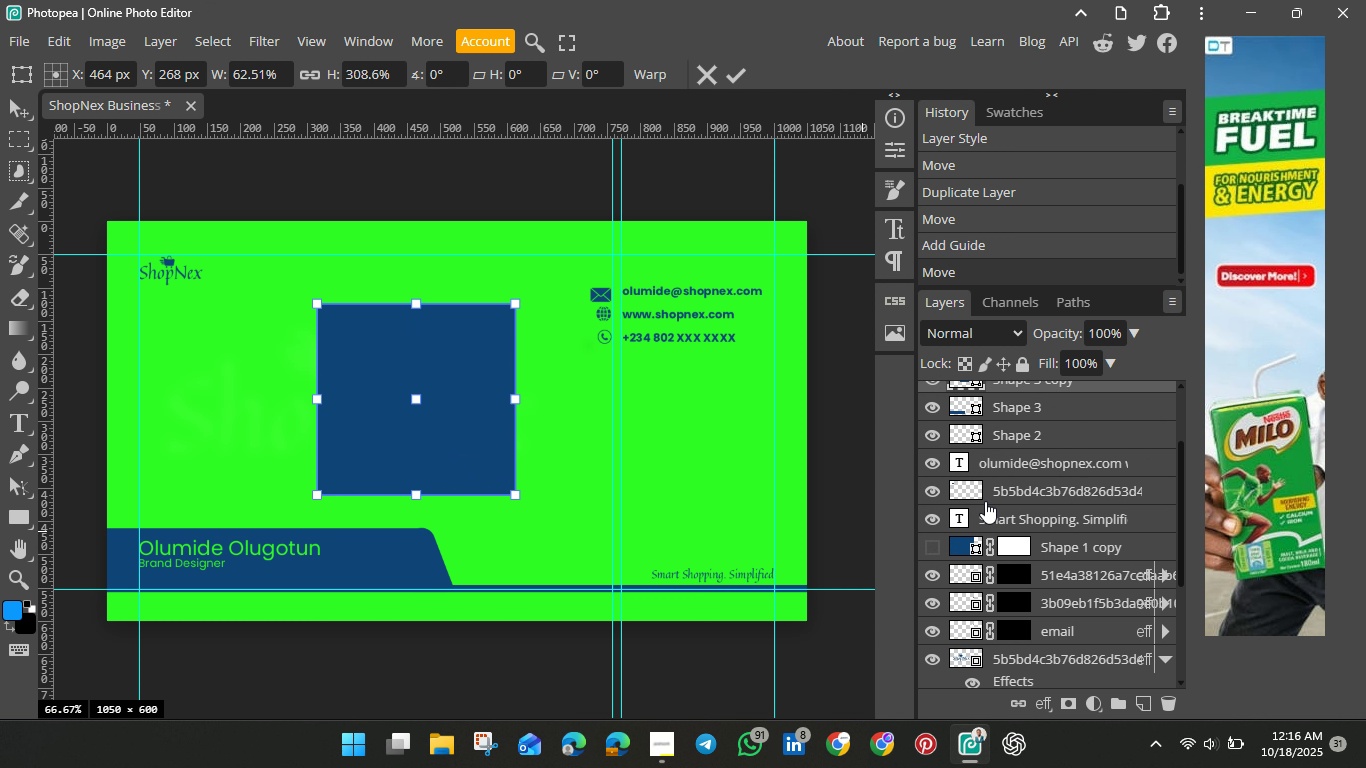 
scroll: coordinate [985, 501], scroll_direction: down, amount: 2.0
 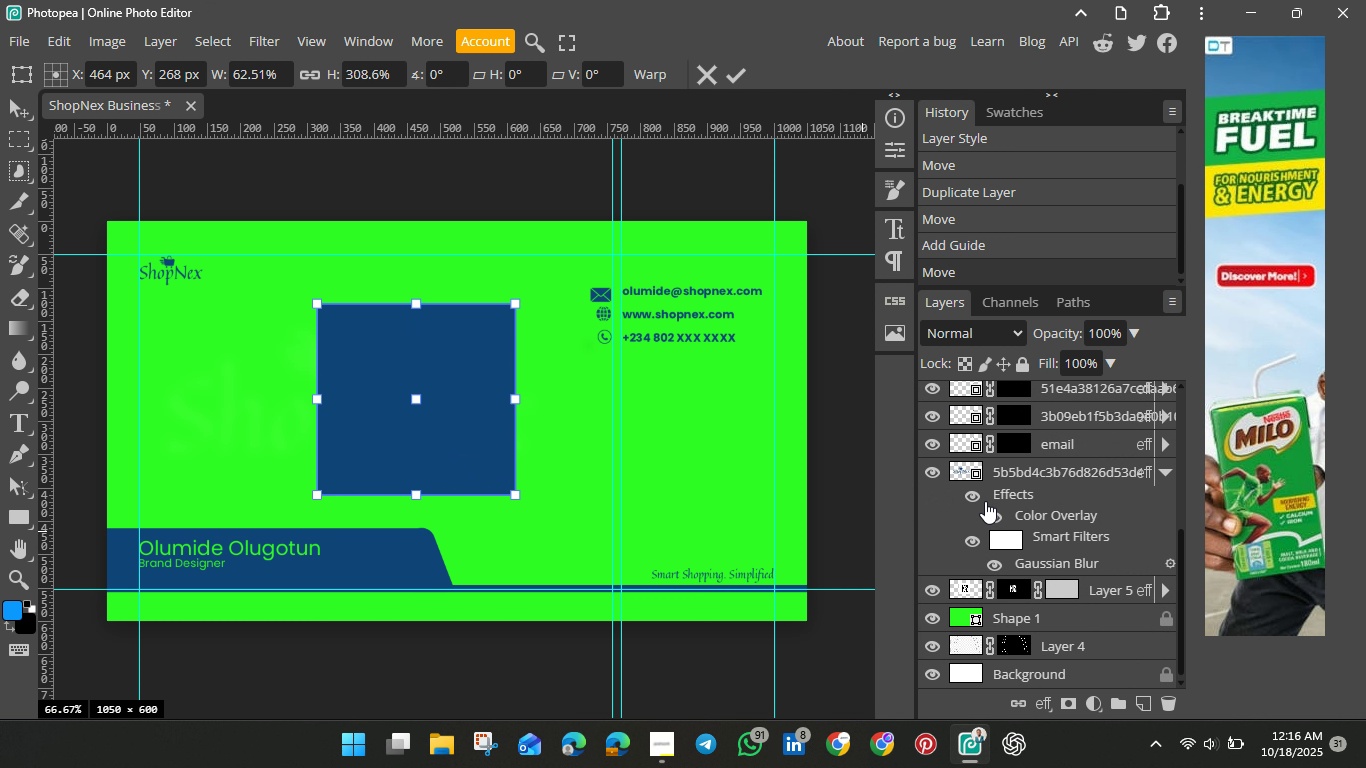 
scroll: coordinate [985, 501], scroll_direction: up, amount: 1.0
 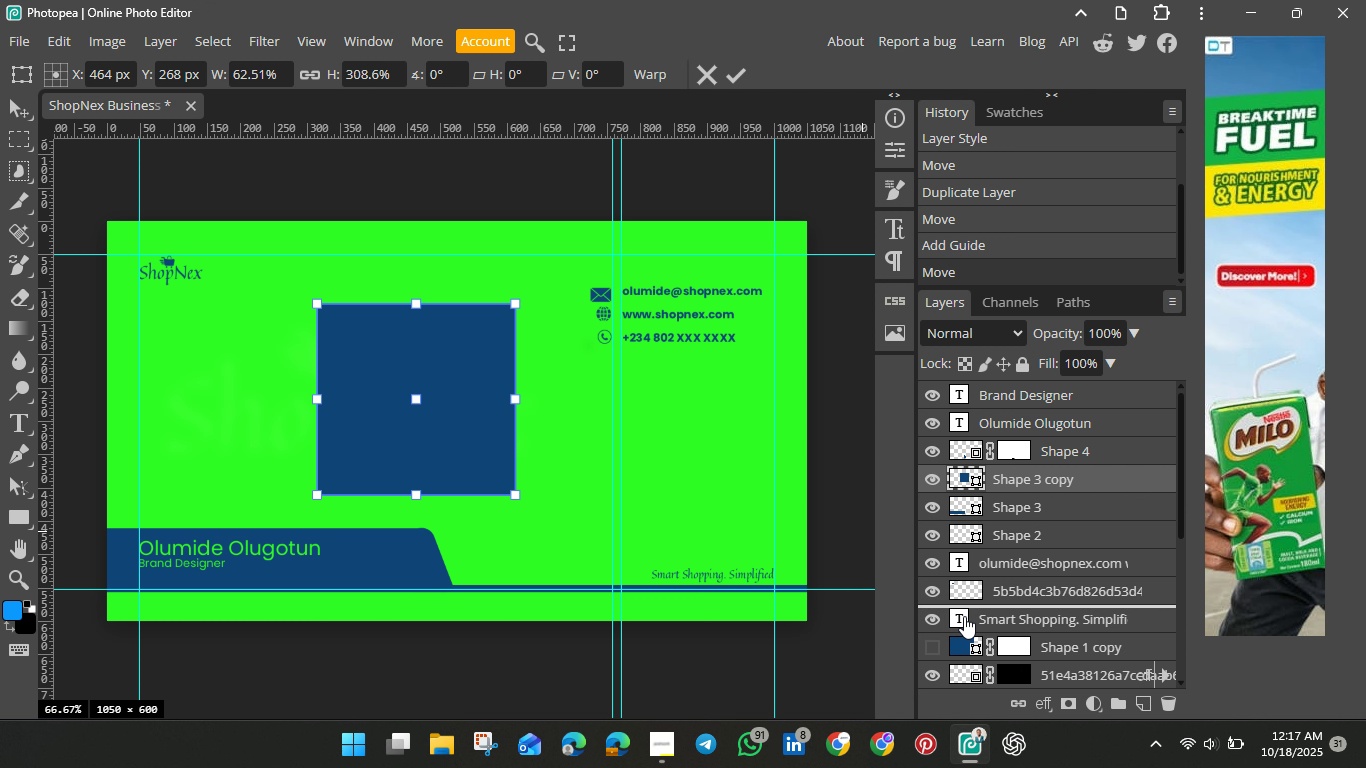 
scroll: coordinate [974, 609], scroll_direction: down, amount: 1.0
 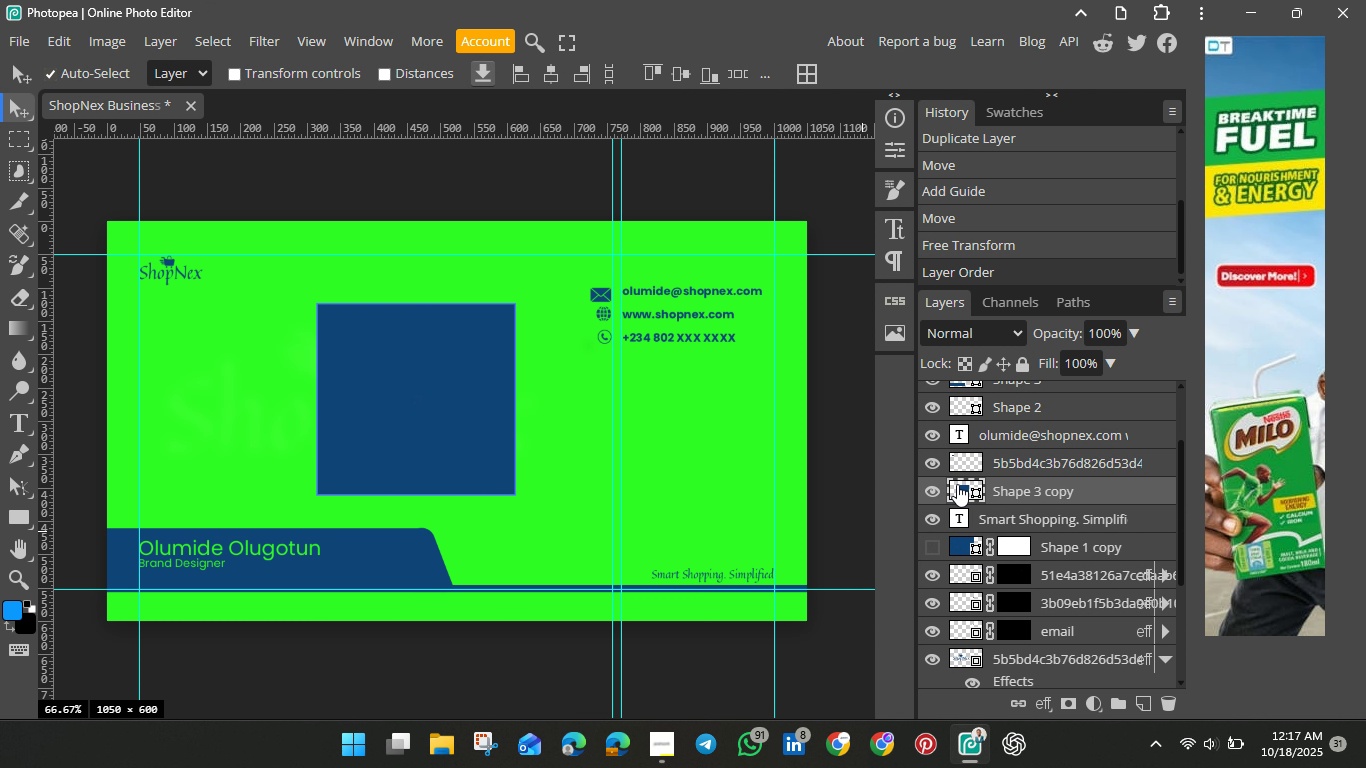 
mouse_move([969, 498])
 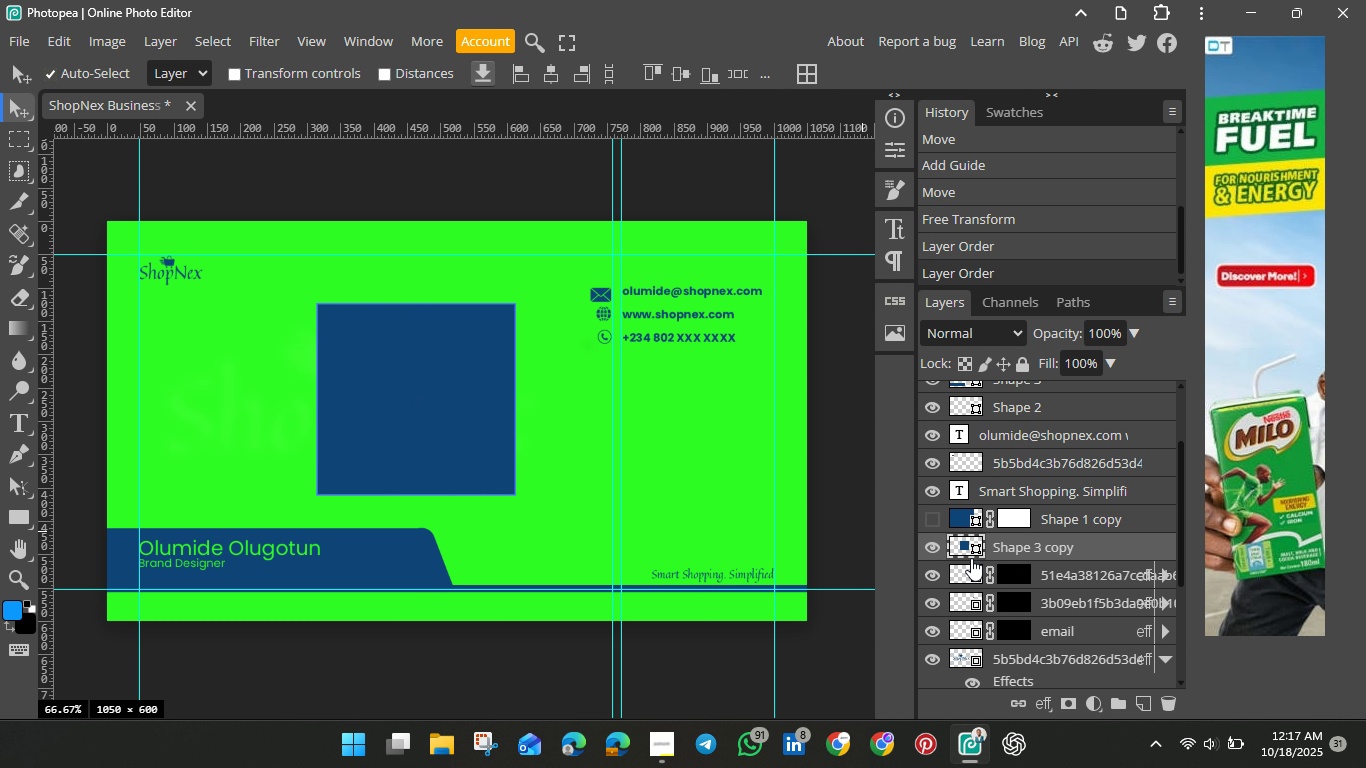 
scroll: coordinate [971, 558], scroll_direction: down, amount: 2.0
 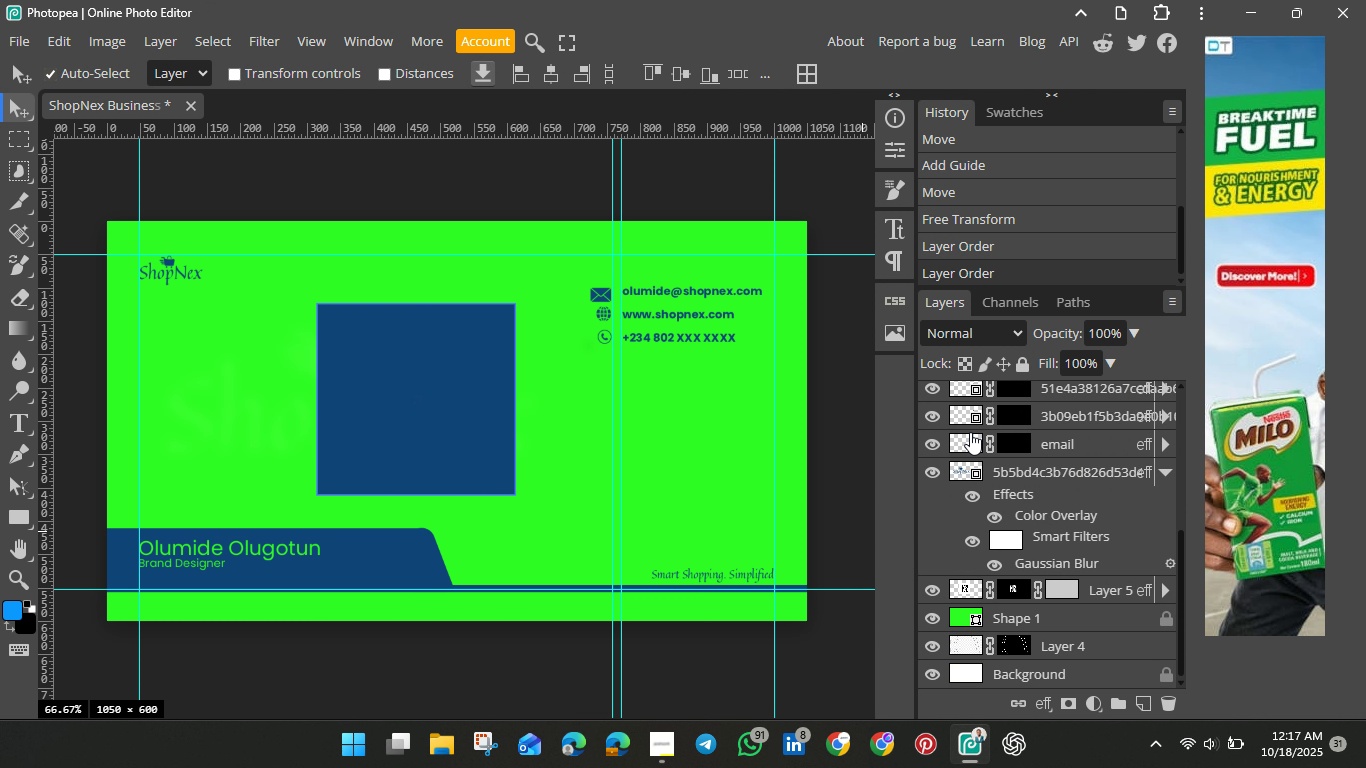 
scroll: coordinate [973, 449], scroll_direction: up, amount: 2.0
 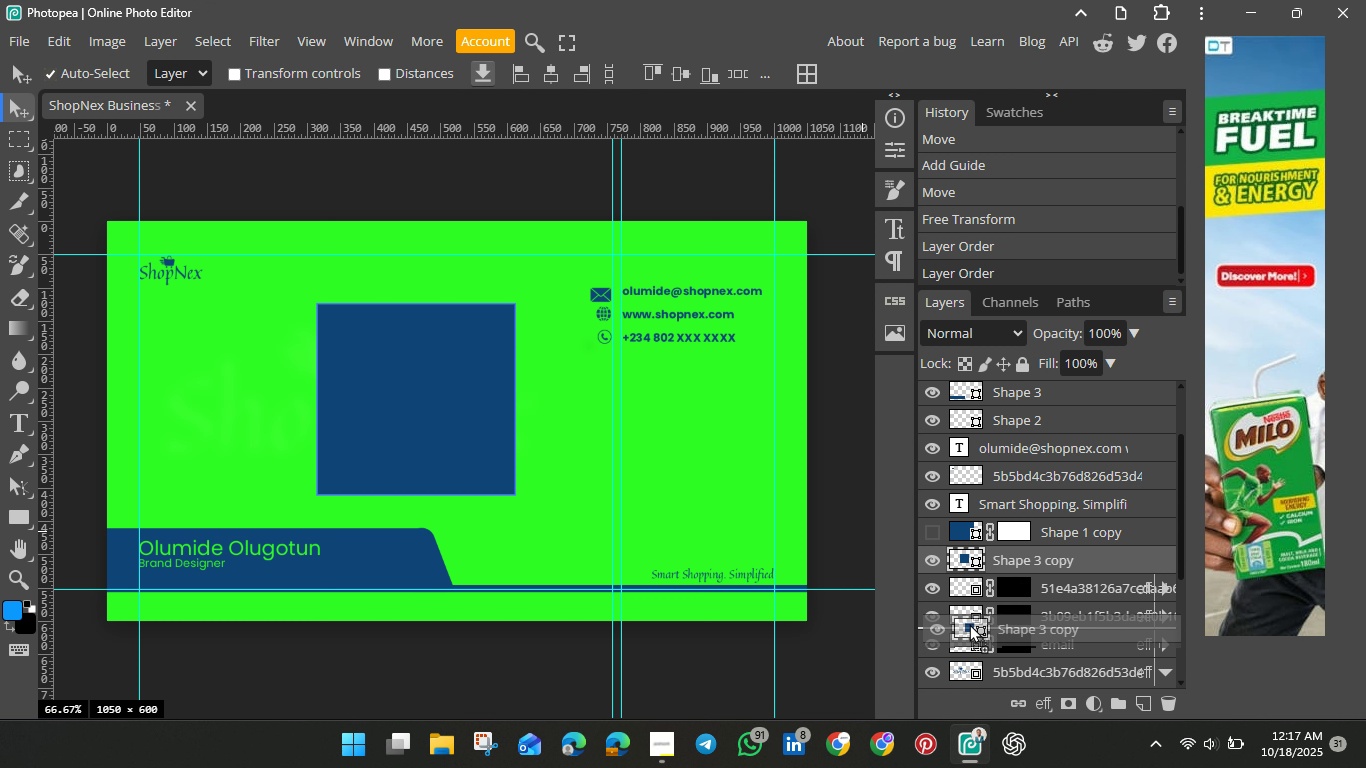 
mouse_move([990, 633])
 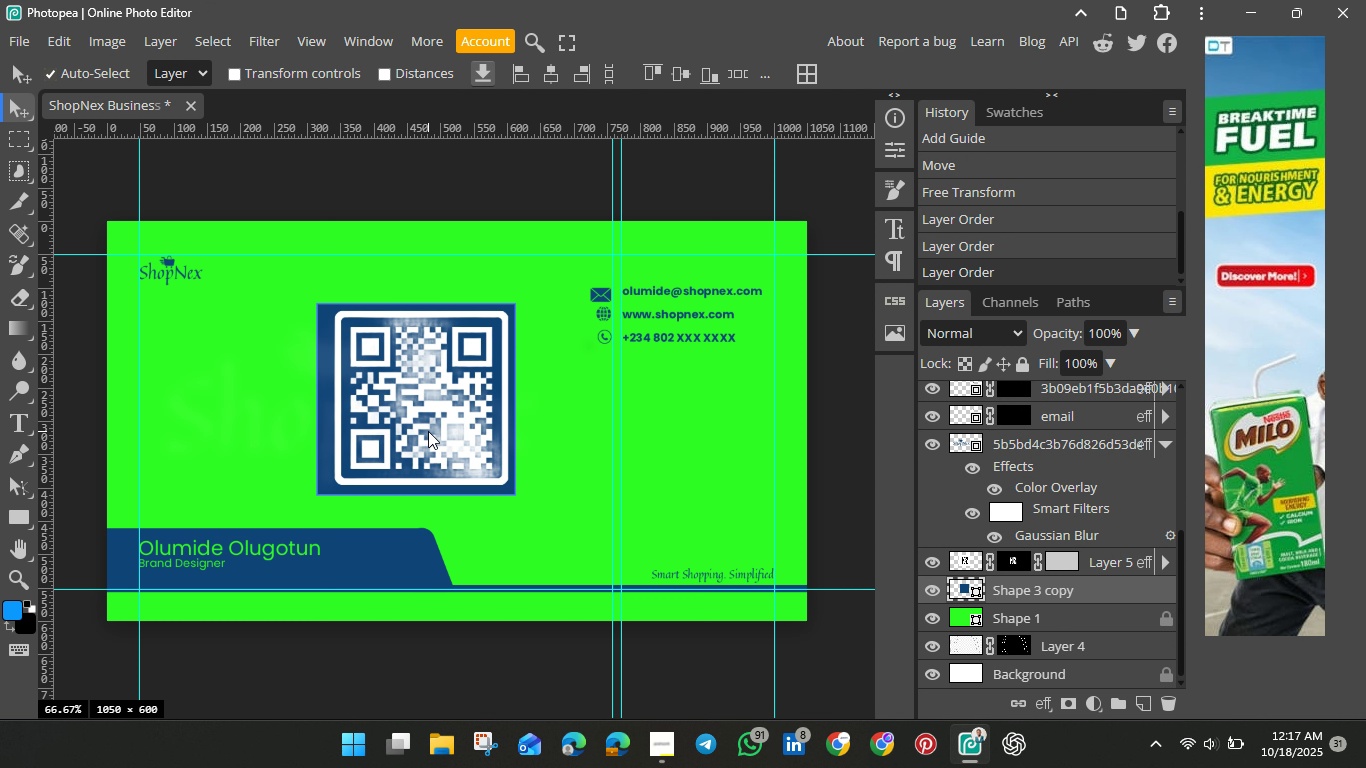 
wait(5.09)
 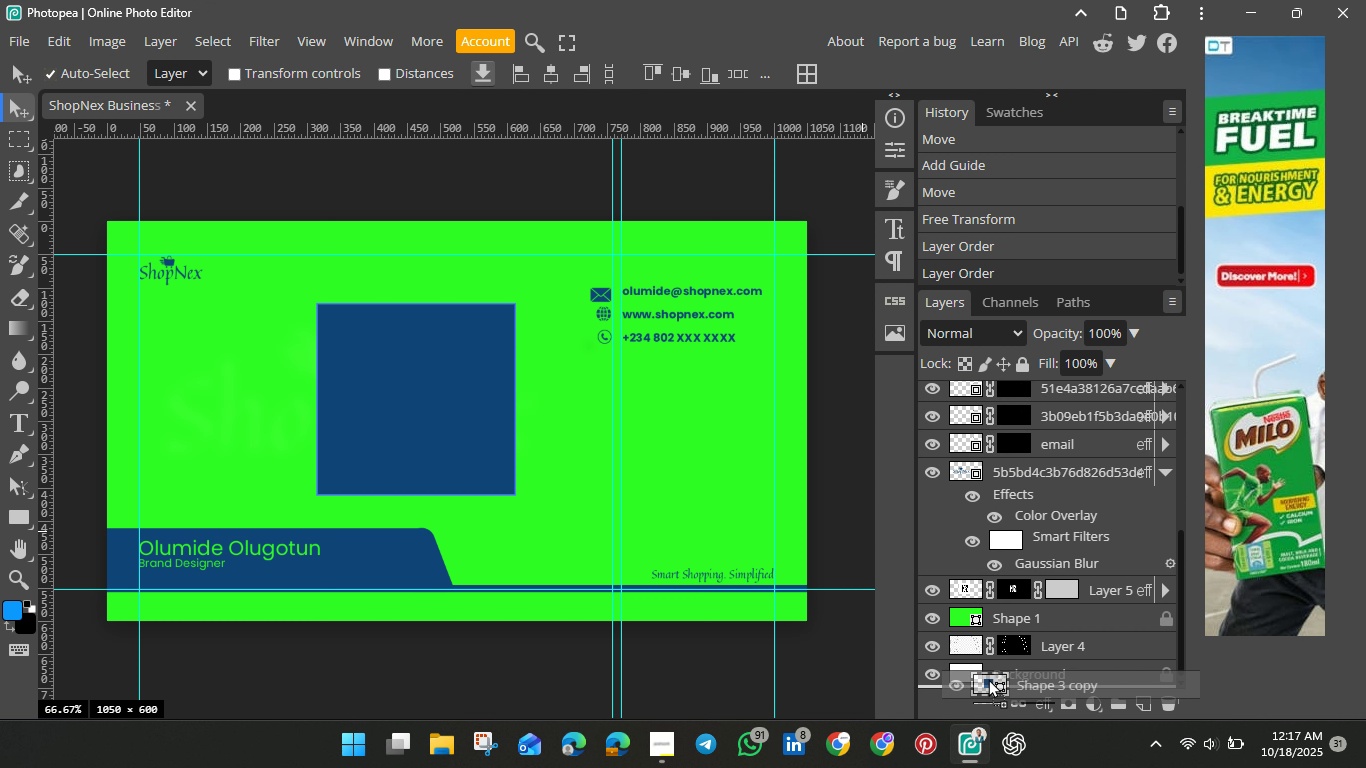 
mouse_move([437, 427])
 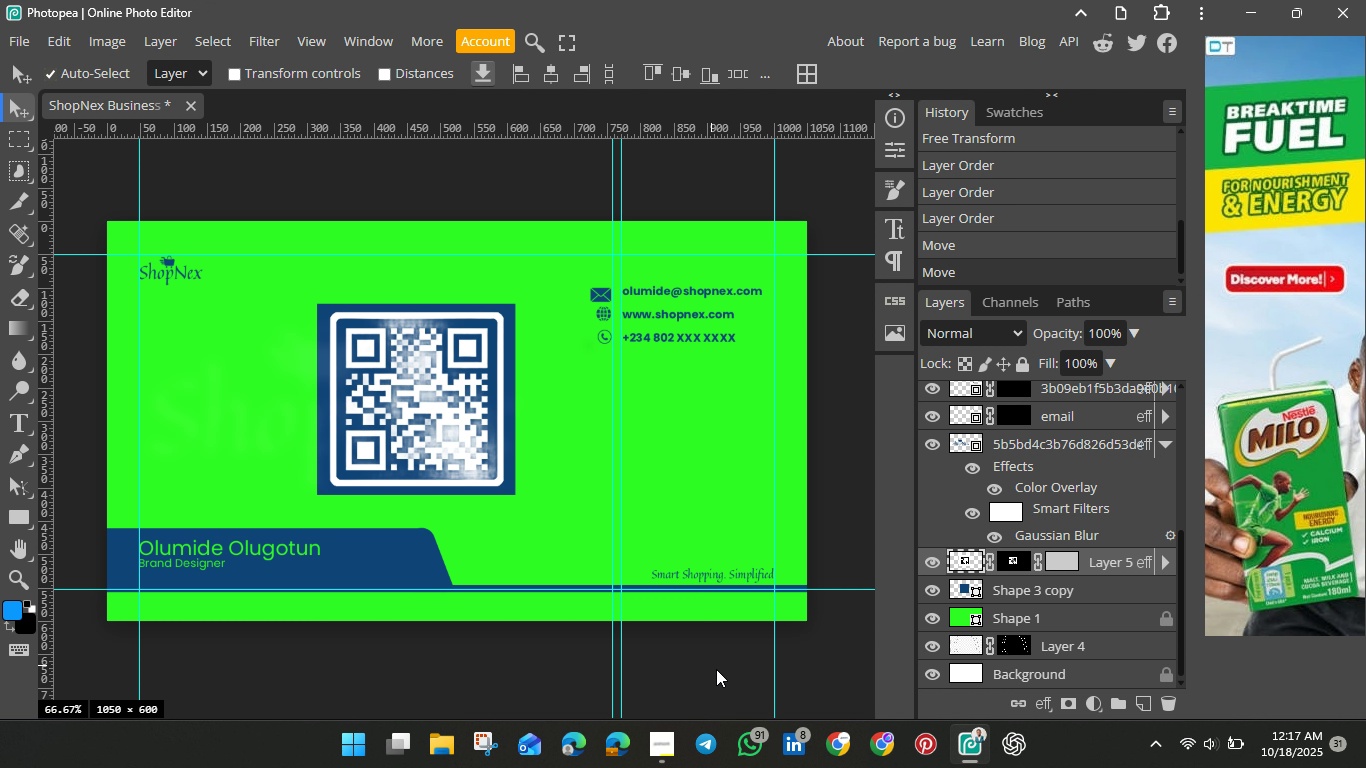 
wait(14.43)
 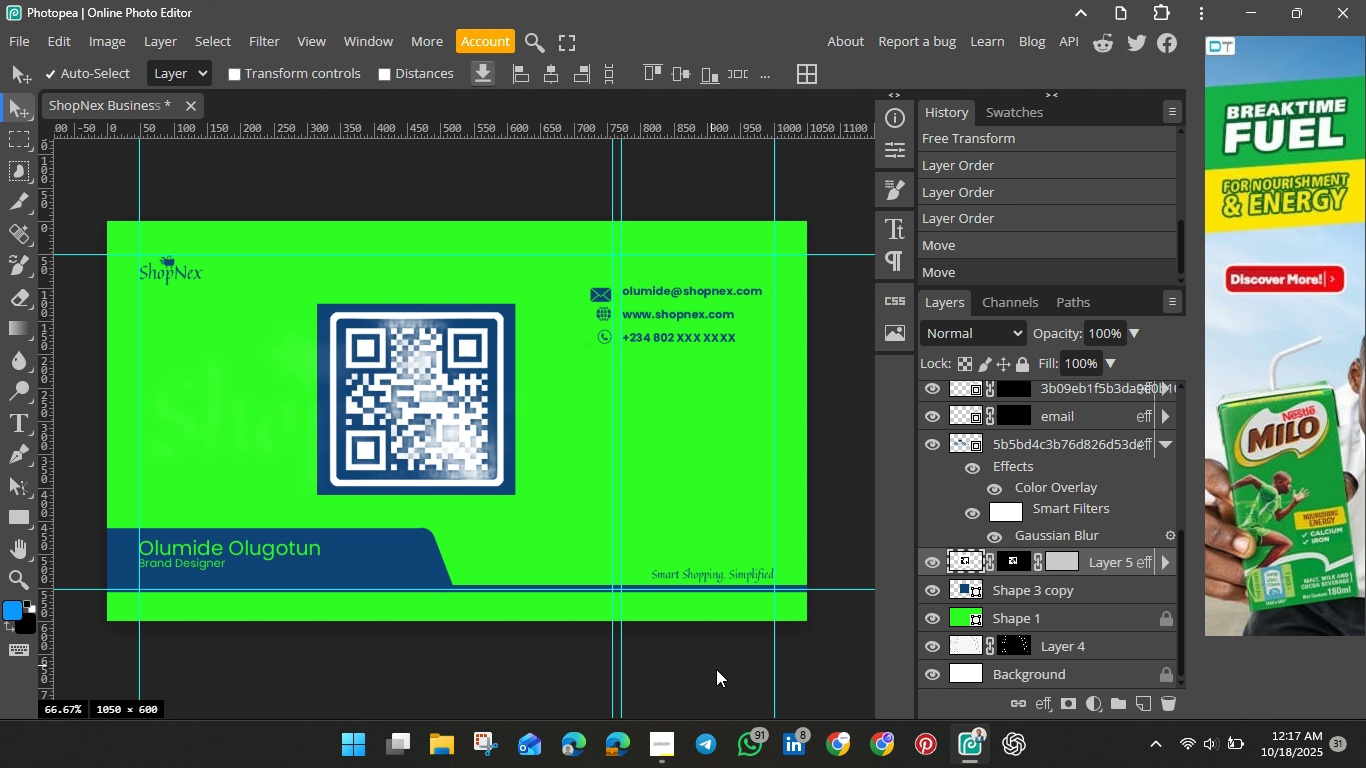 
mouse_move([869, 747])
 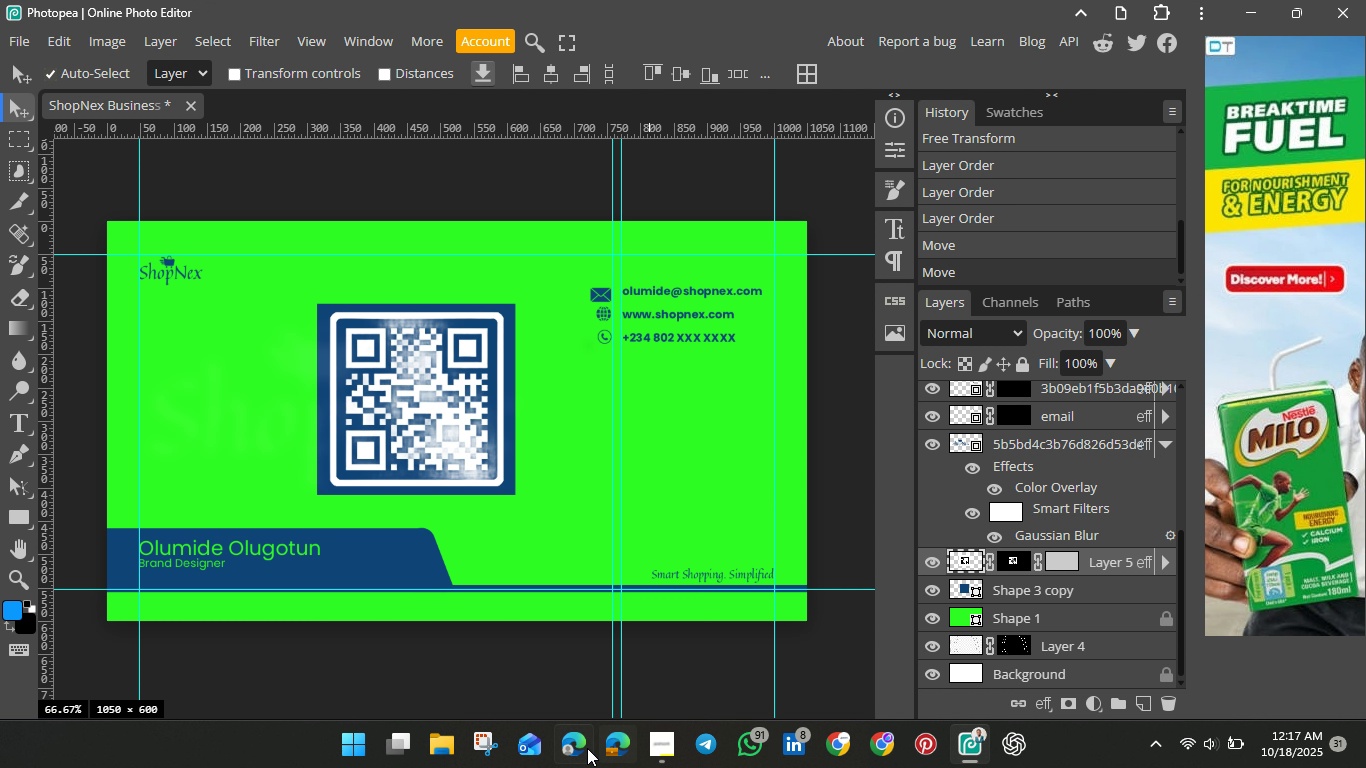 
left_click([573, 748])
 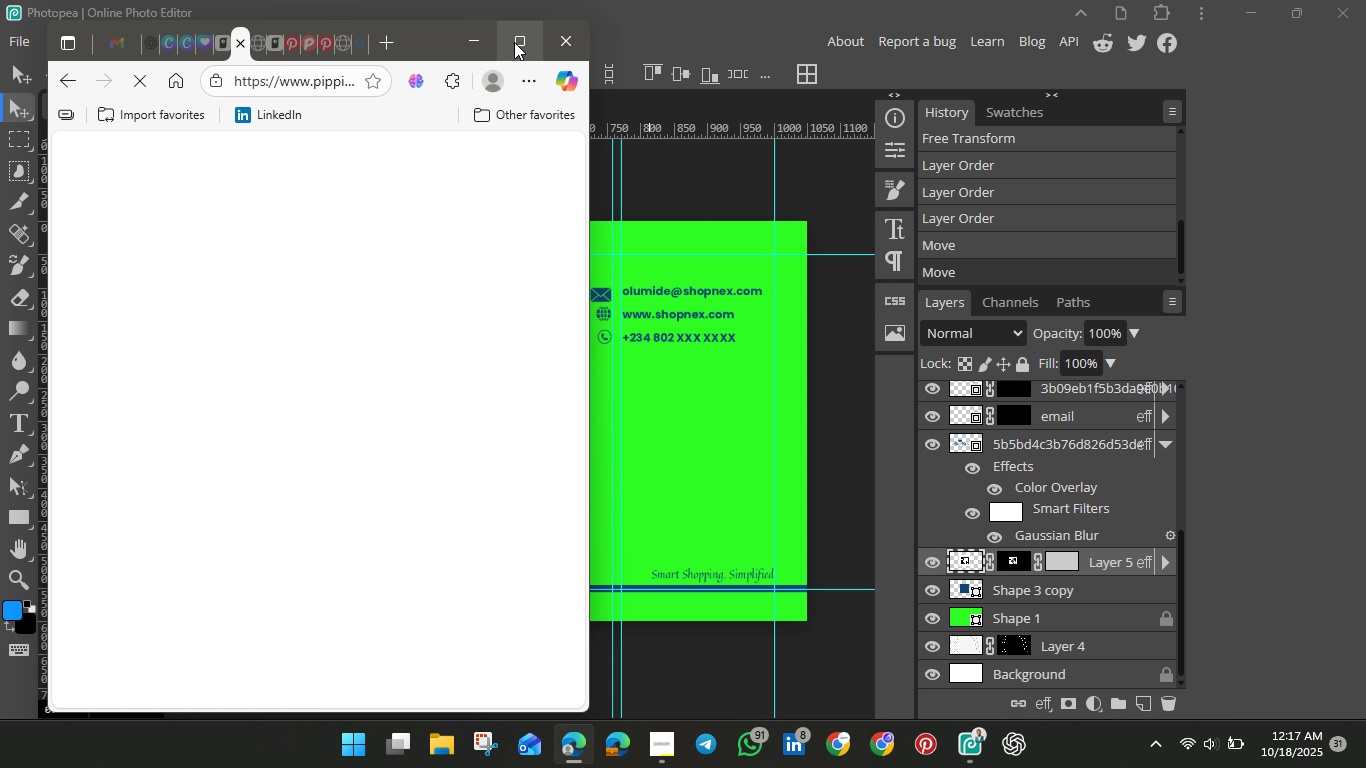 
wait(11.93)
 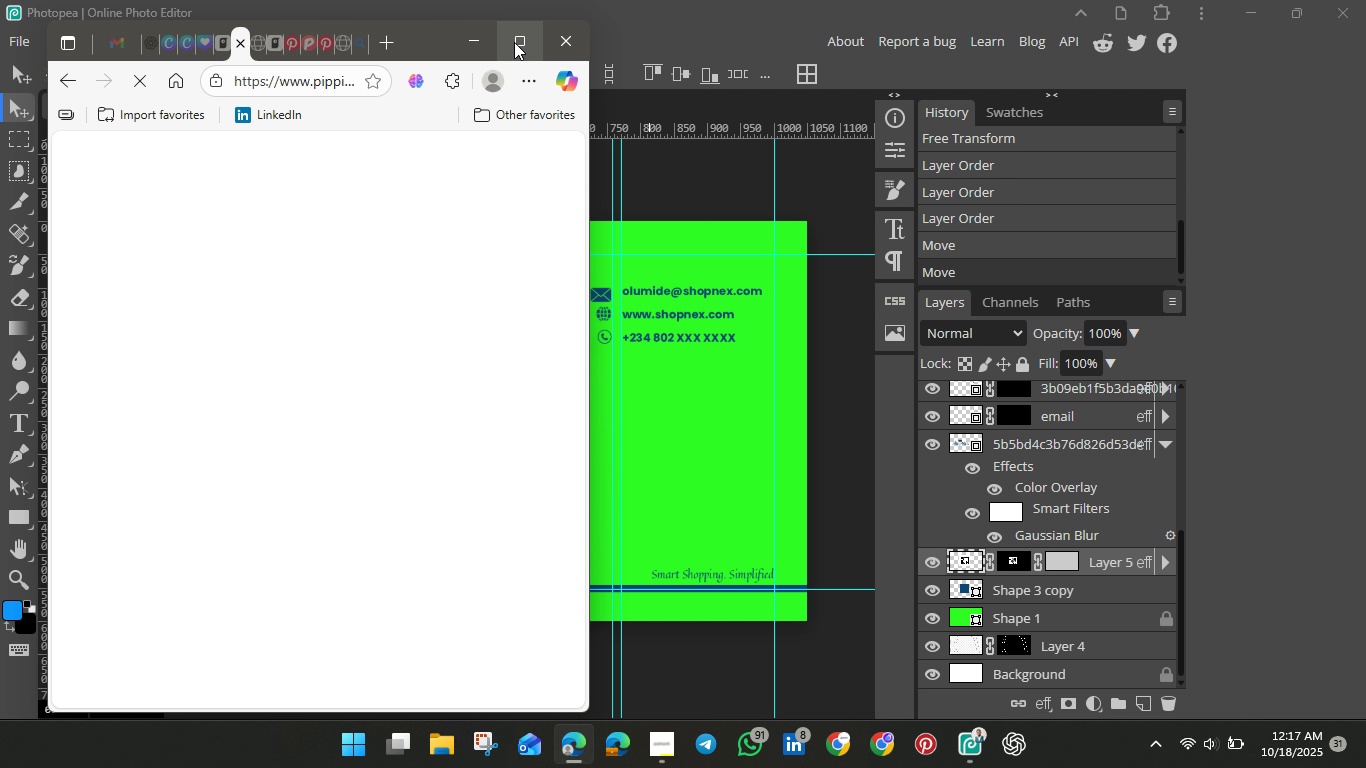 
left_click([519, 41])
 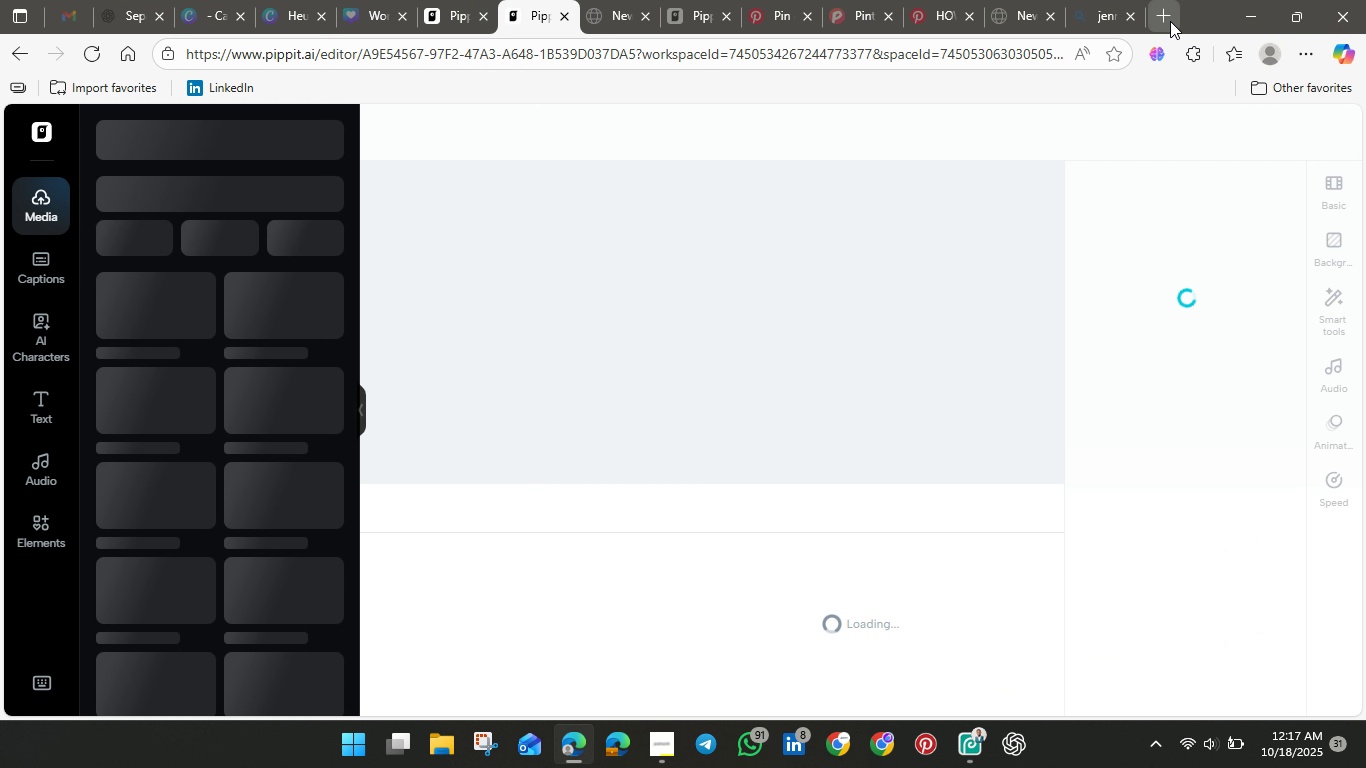 
left_click([1170, 21])
 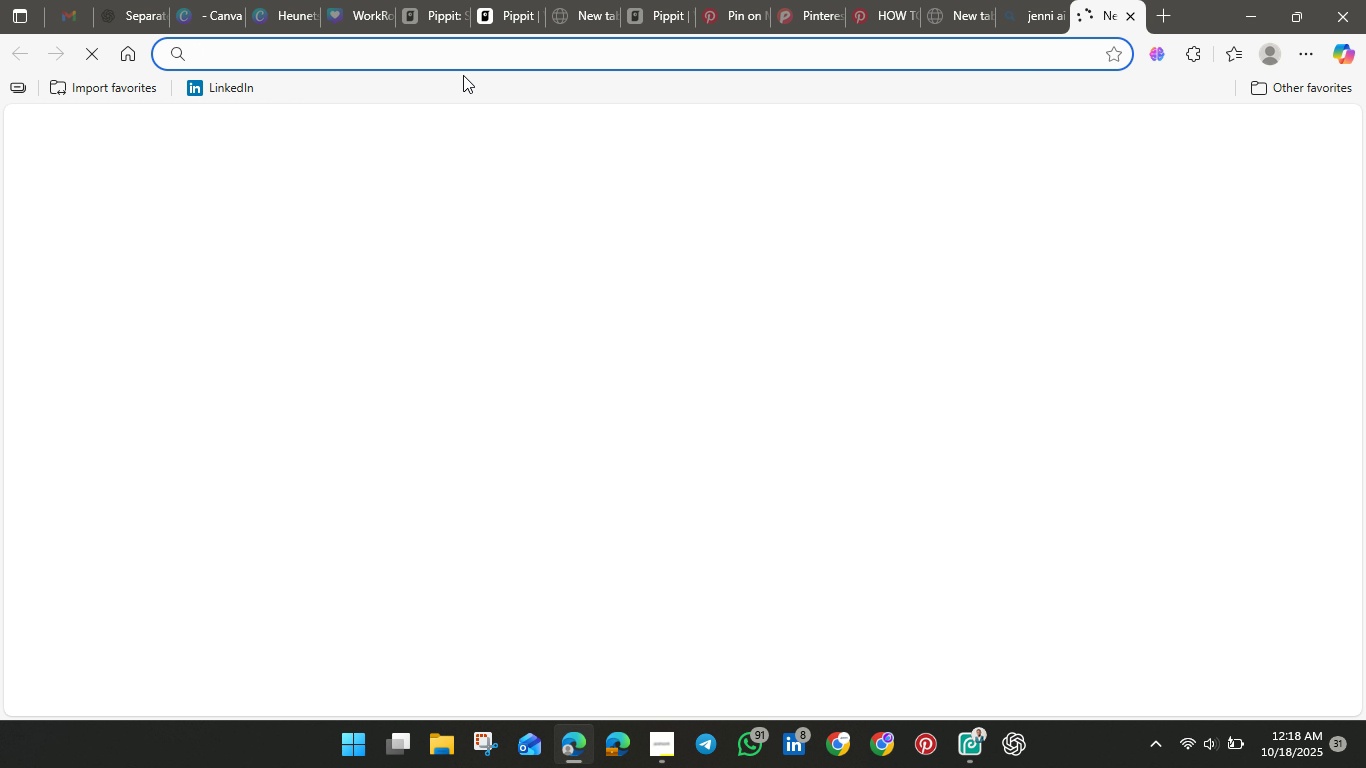 
type(remove)
 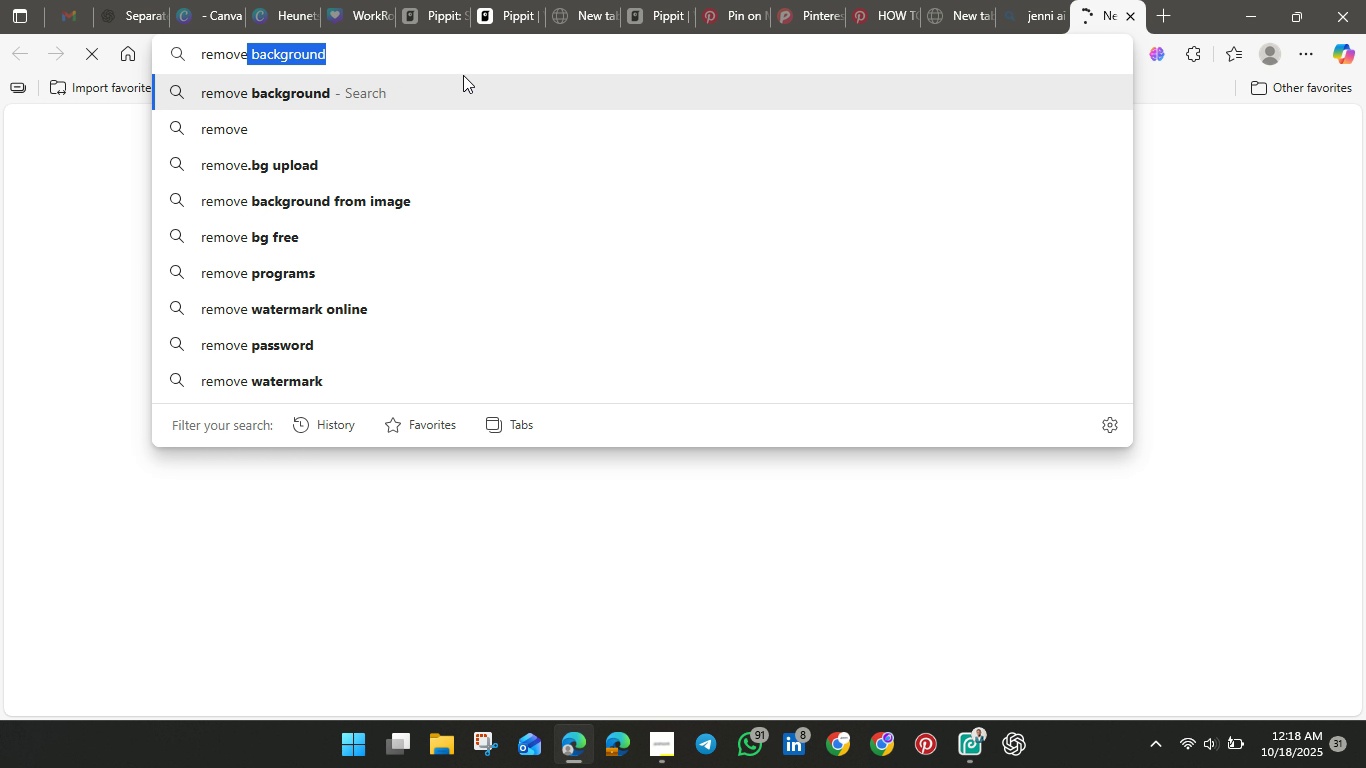 
key(Enter)
 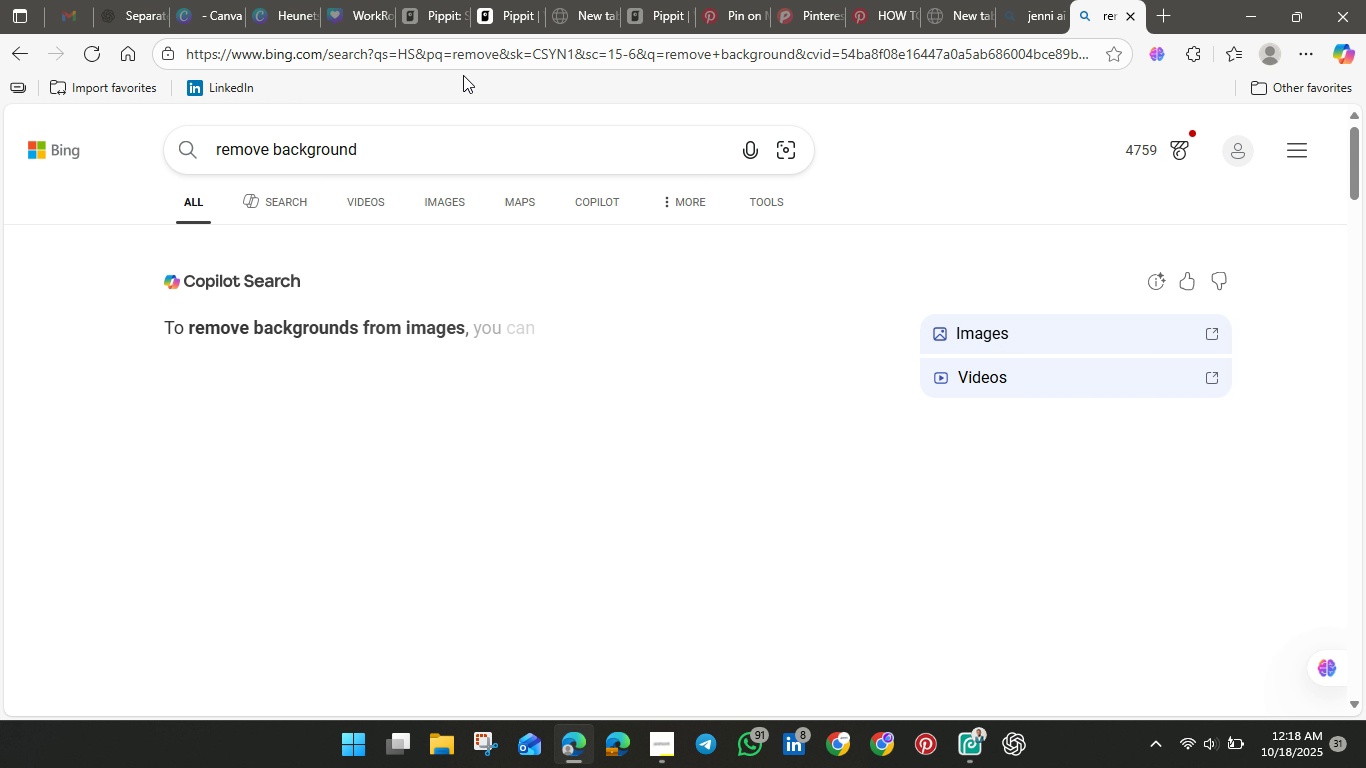 
wait(15.53)
 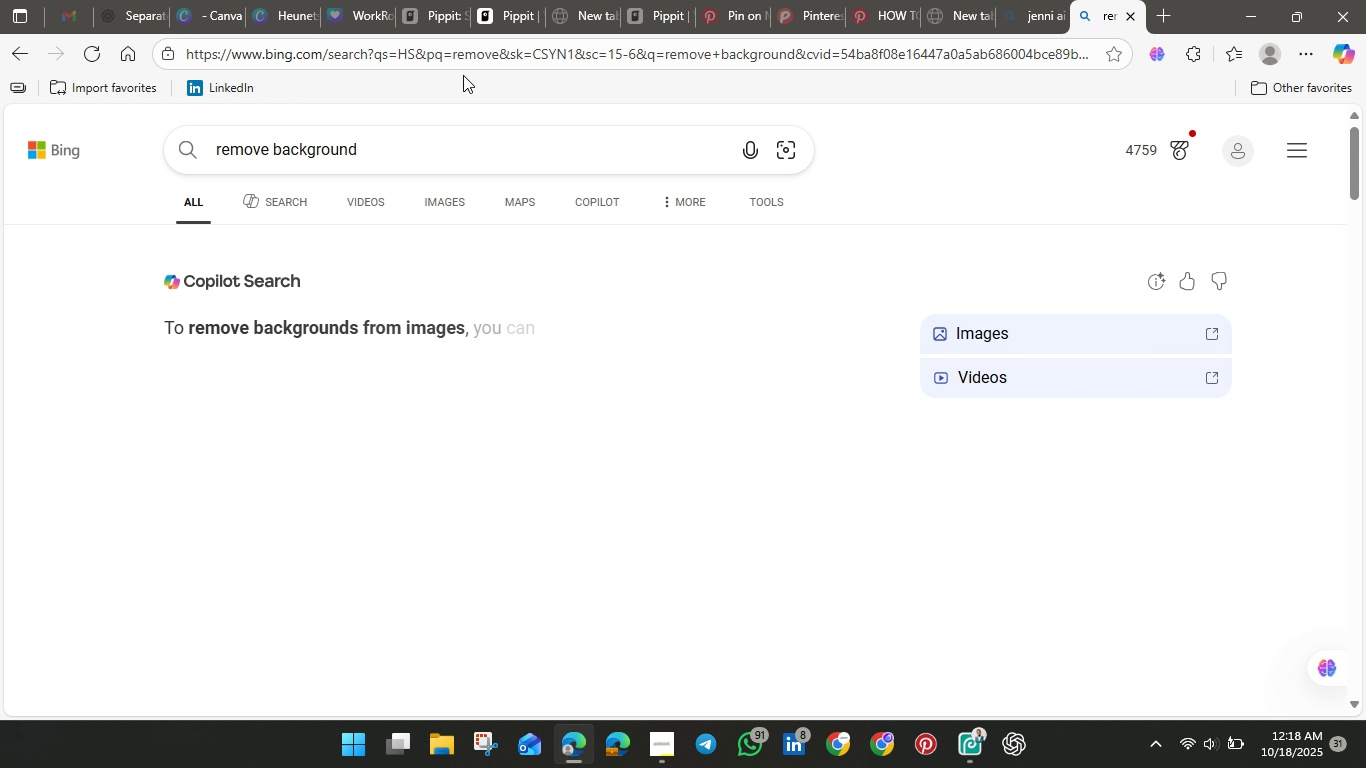 
scroll: coordinate [369, 488], scroll_direction: down, amount: 6.0
 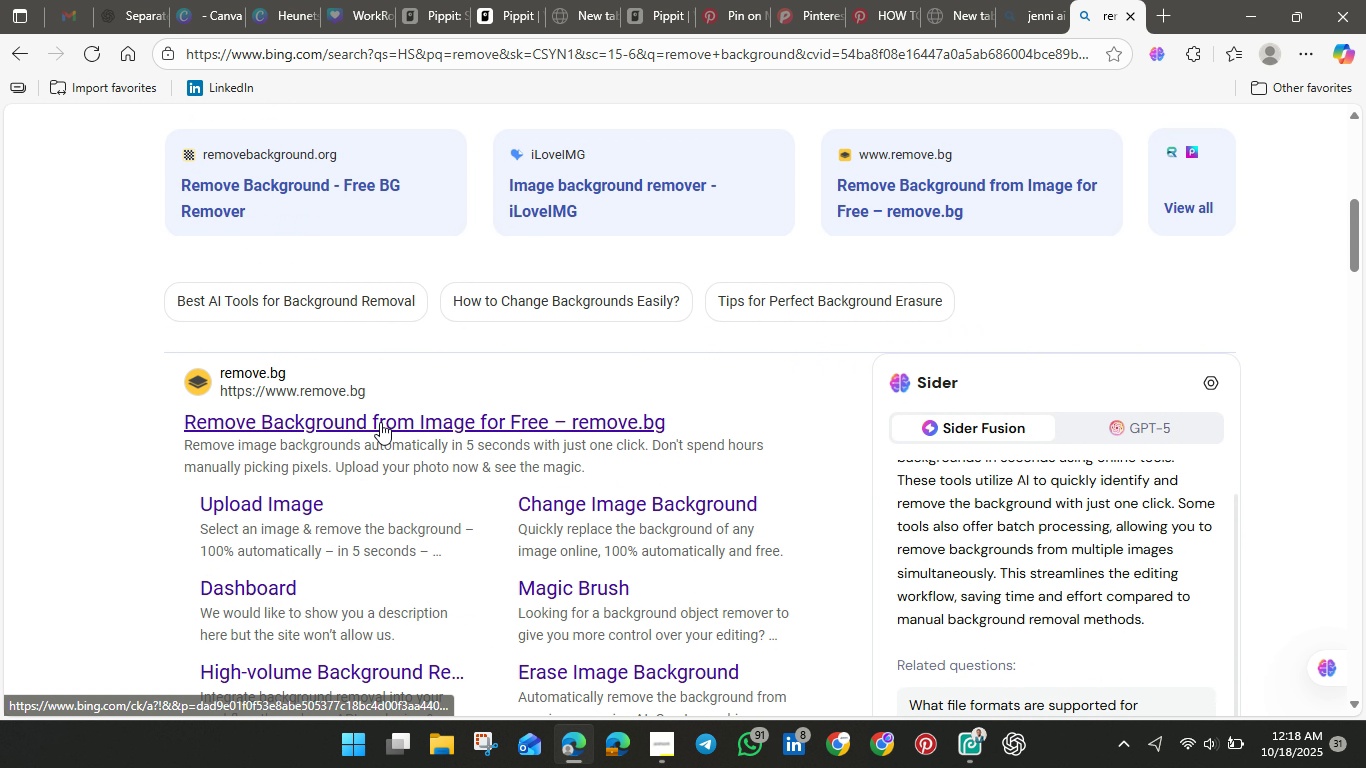 
left_click([380, 422])
 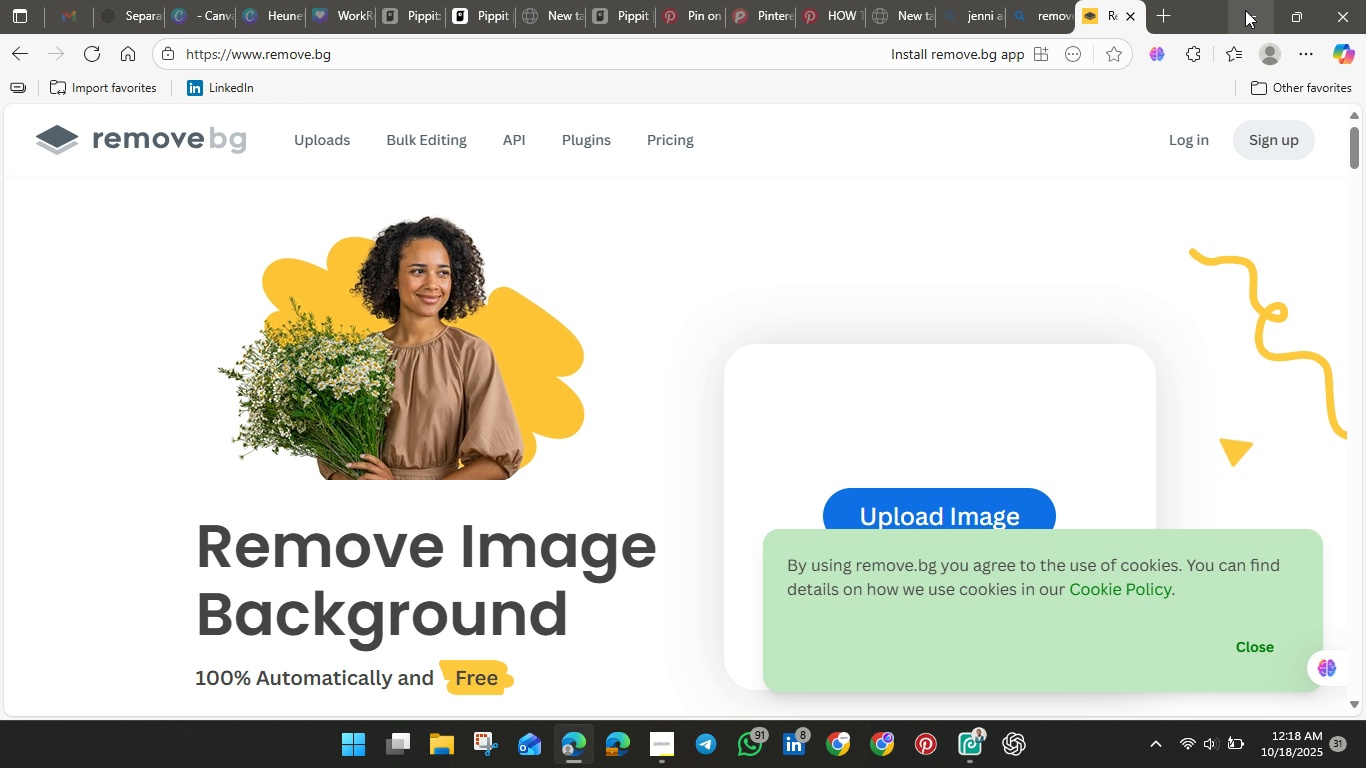 
wait(37.46)
 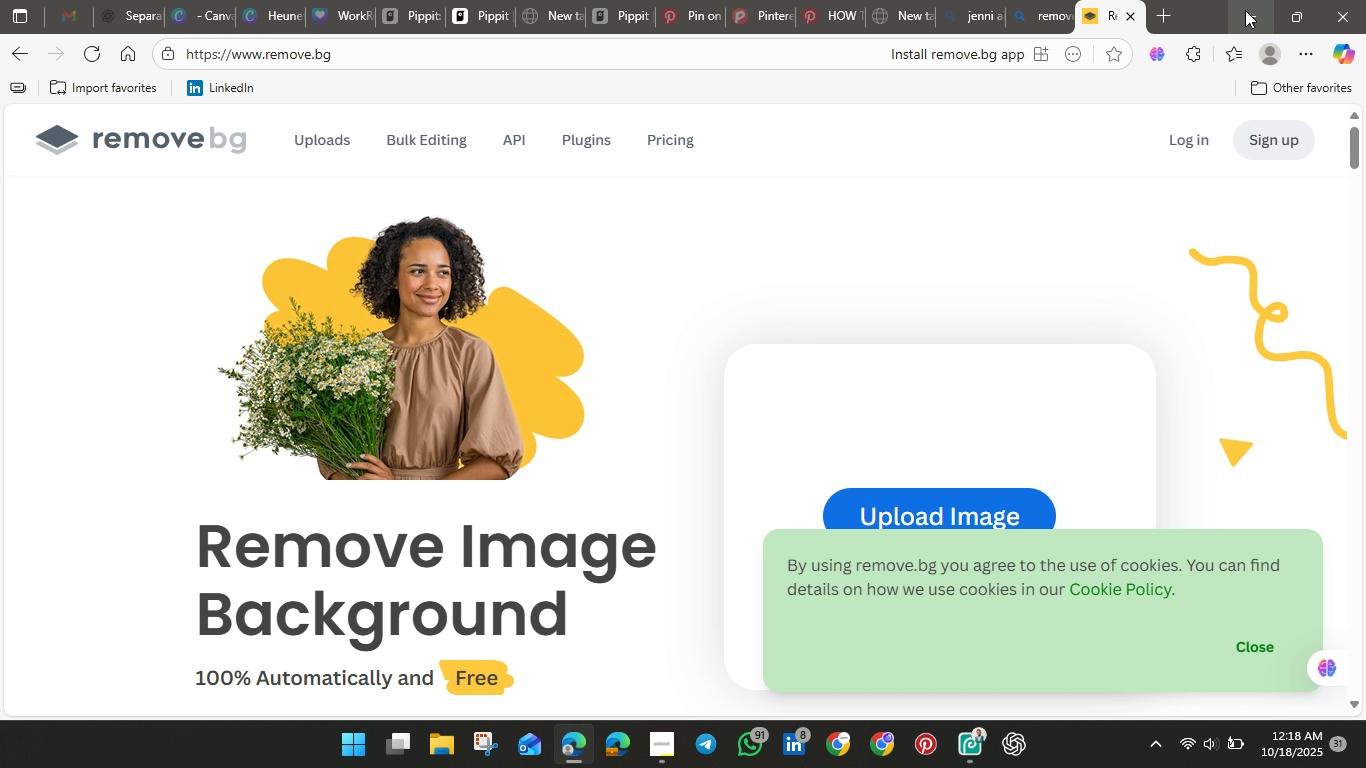 
left_click([1259, 6])
 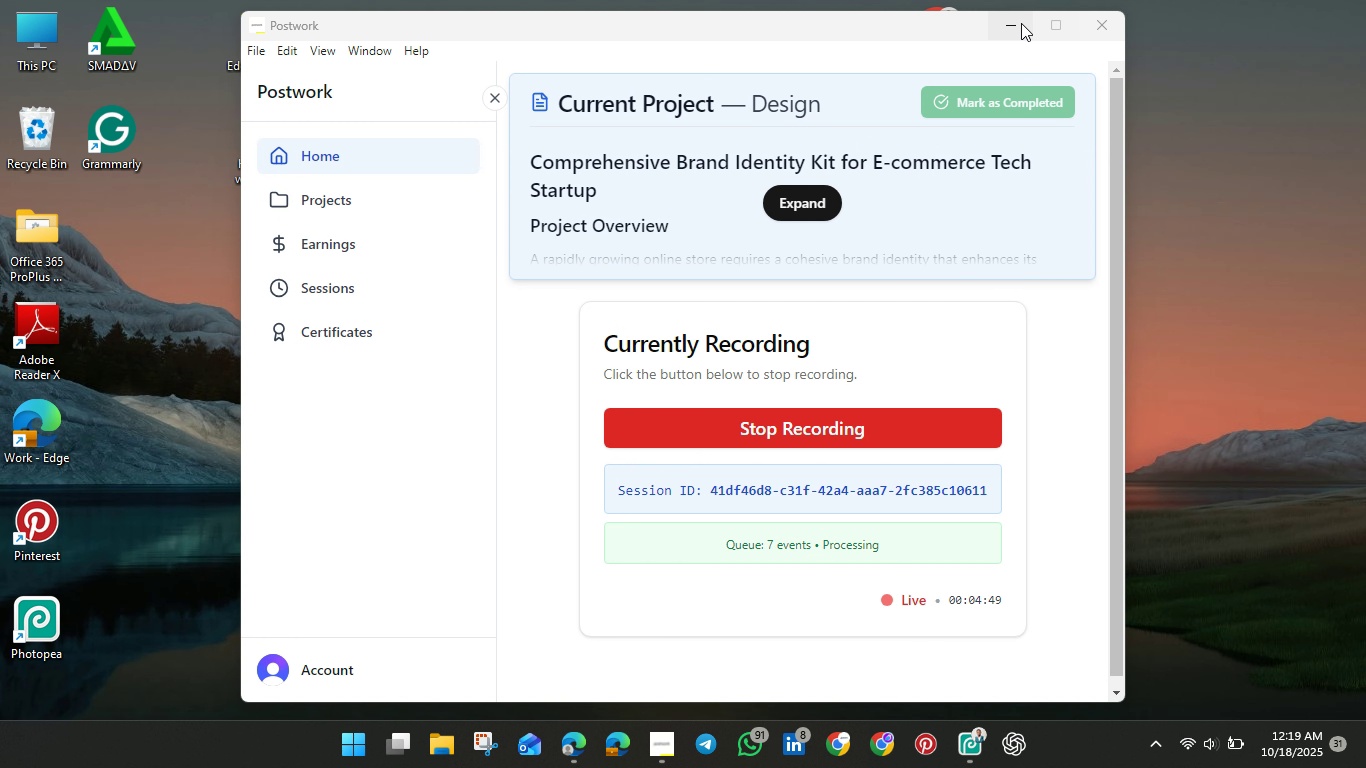 
left_click([1005, 30])
 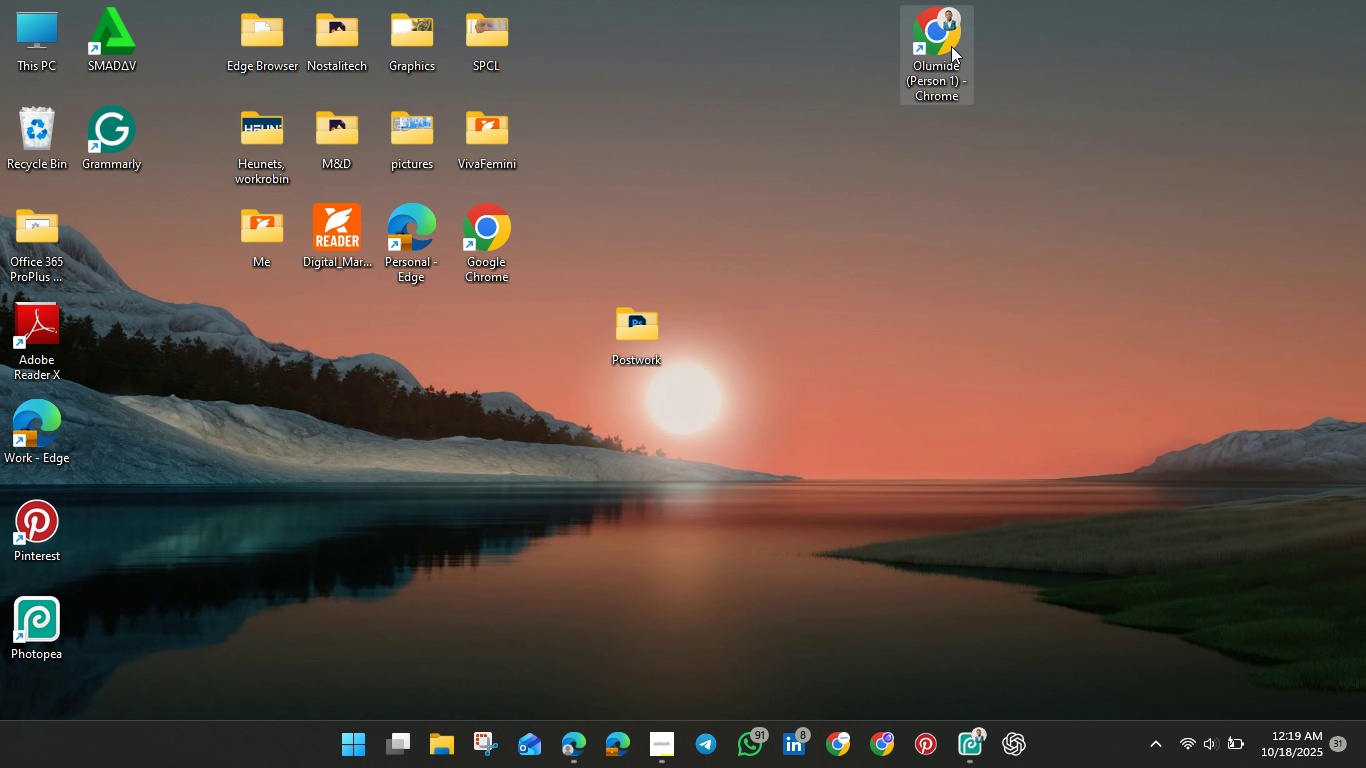 
double_click([951, 46])
 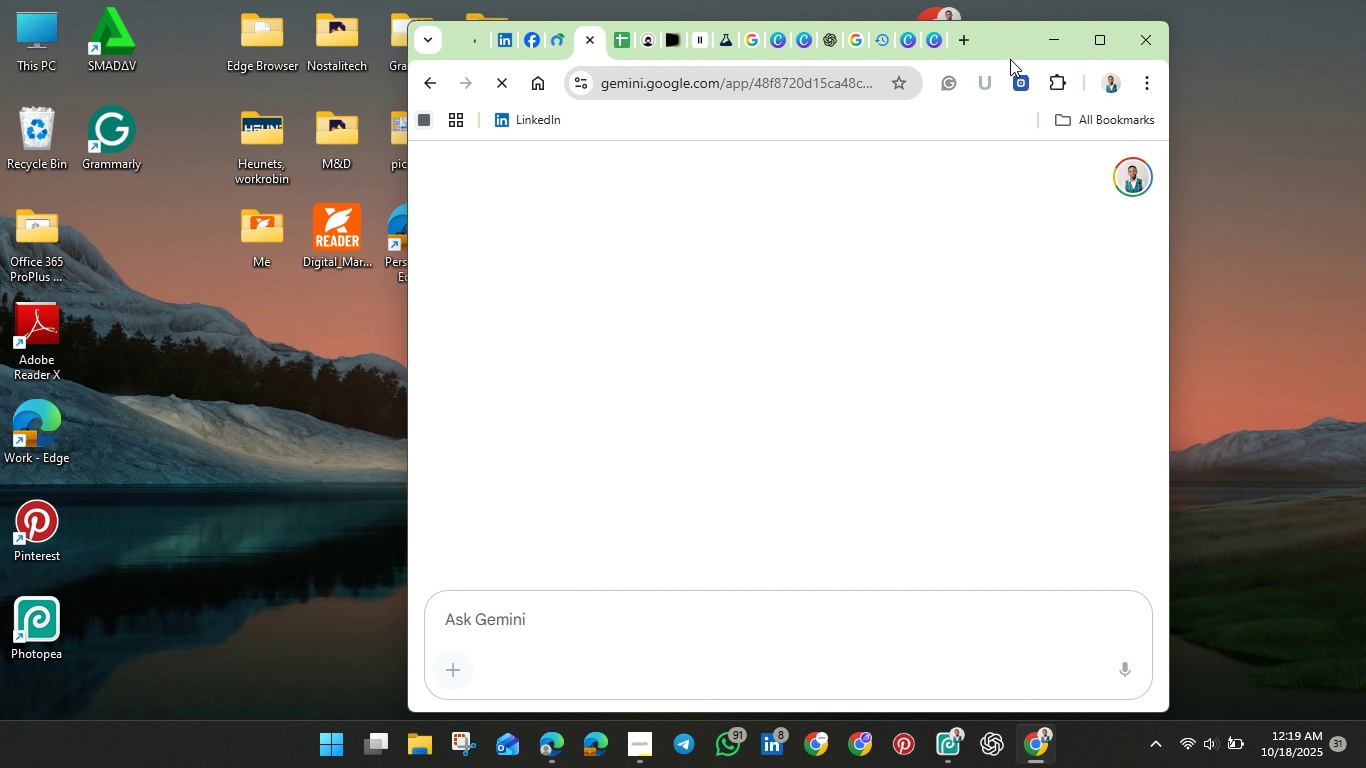 
wait(5.37)
 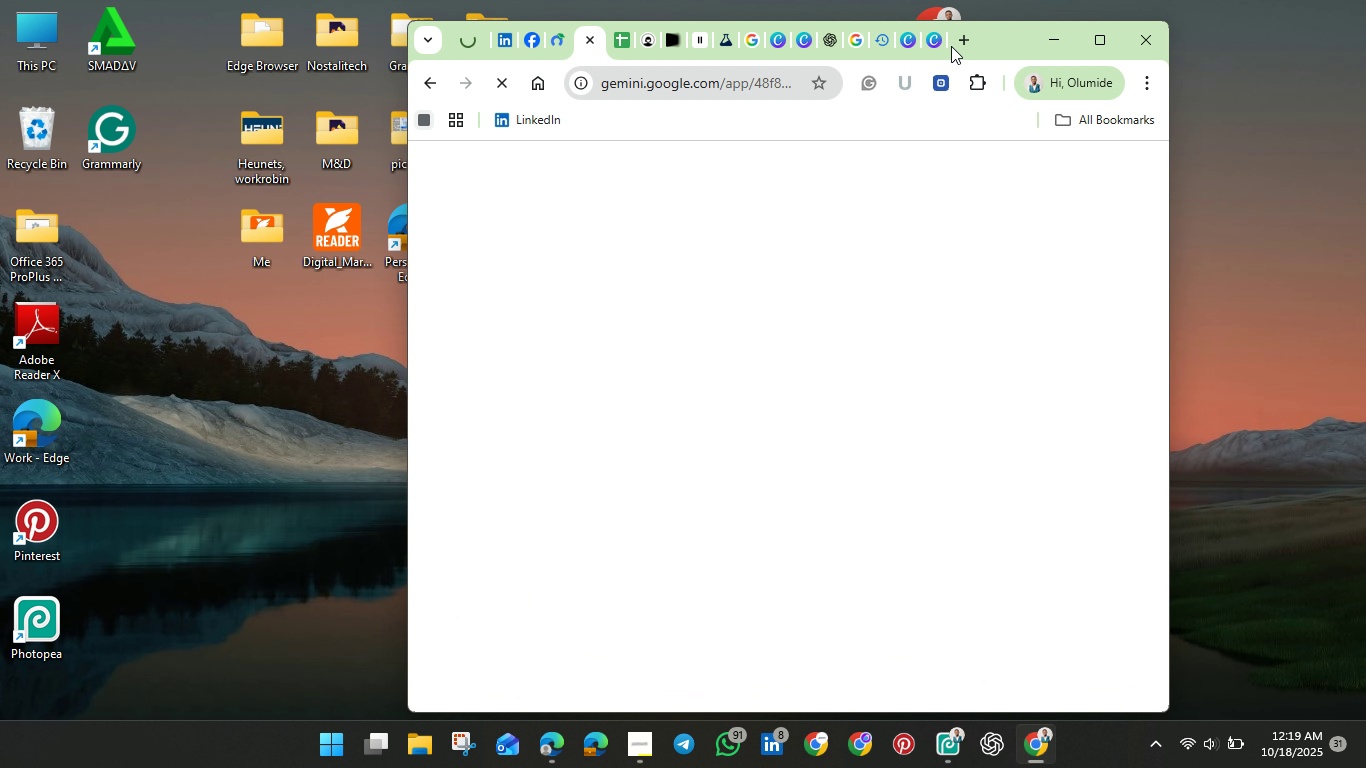 
left_click([1090, 47])
 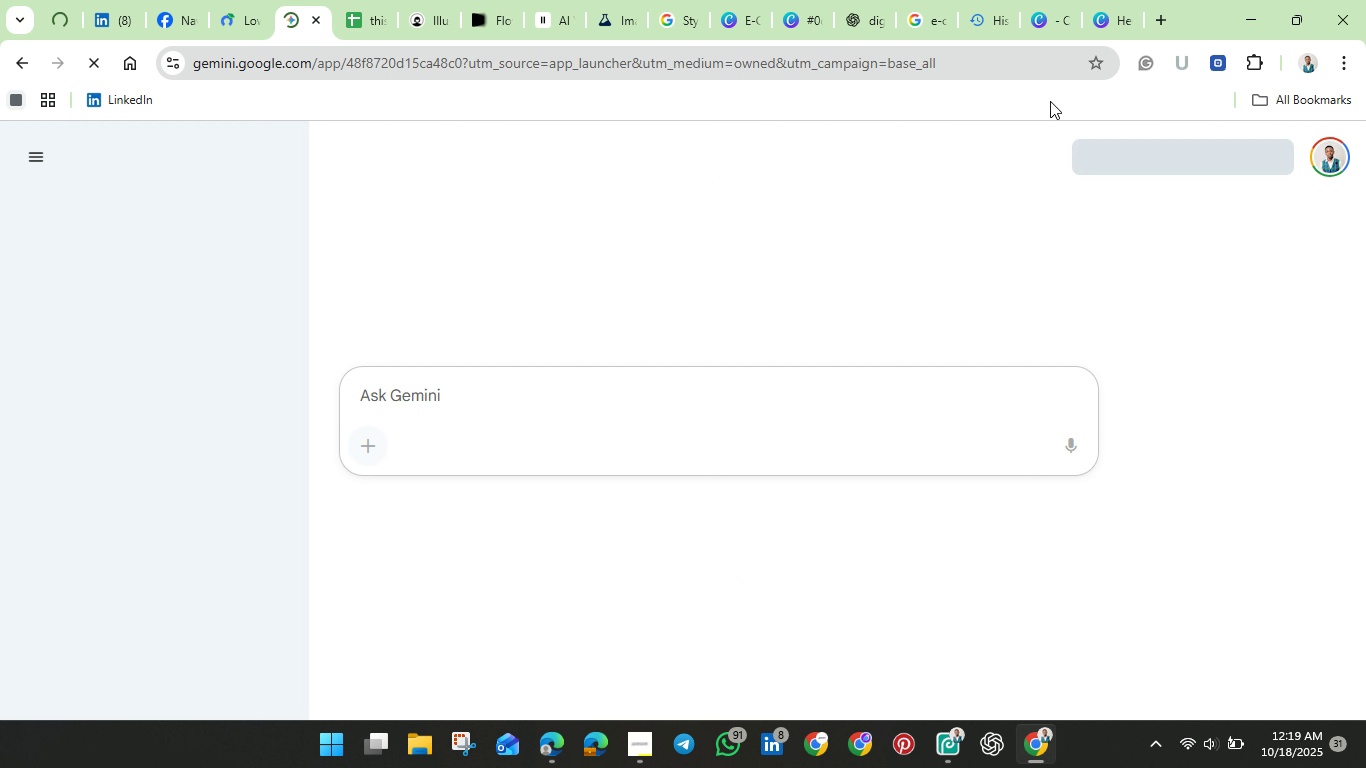 
wait(10.85)
 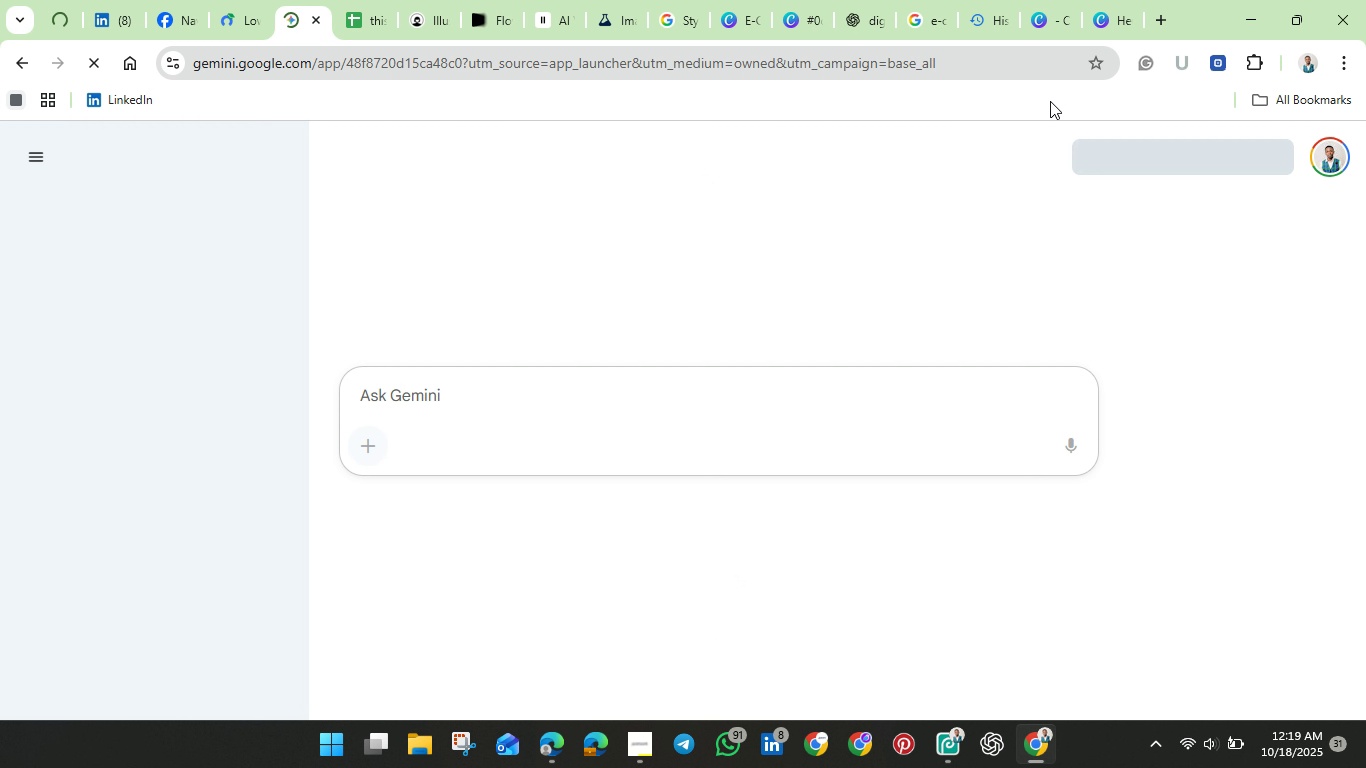 
scroll: coordinate [803, 393], scroll_direction: down, amount: 6.0
 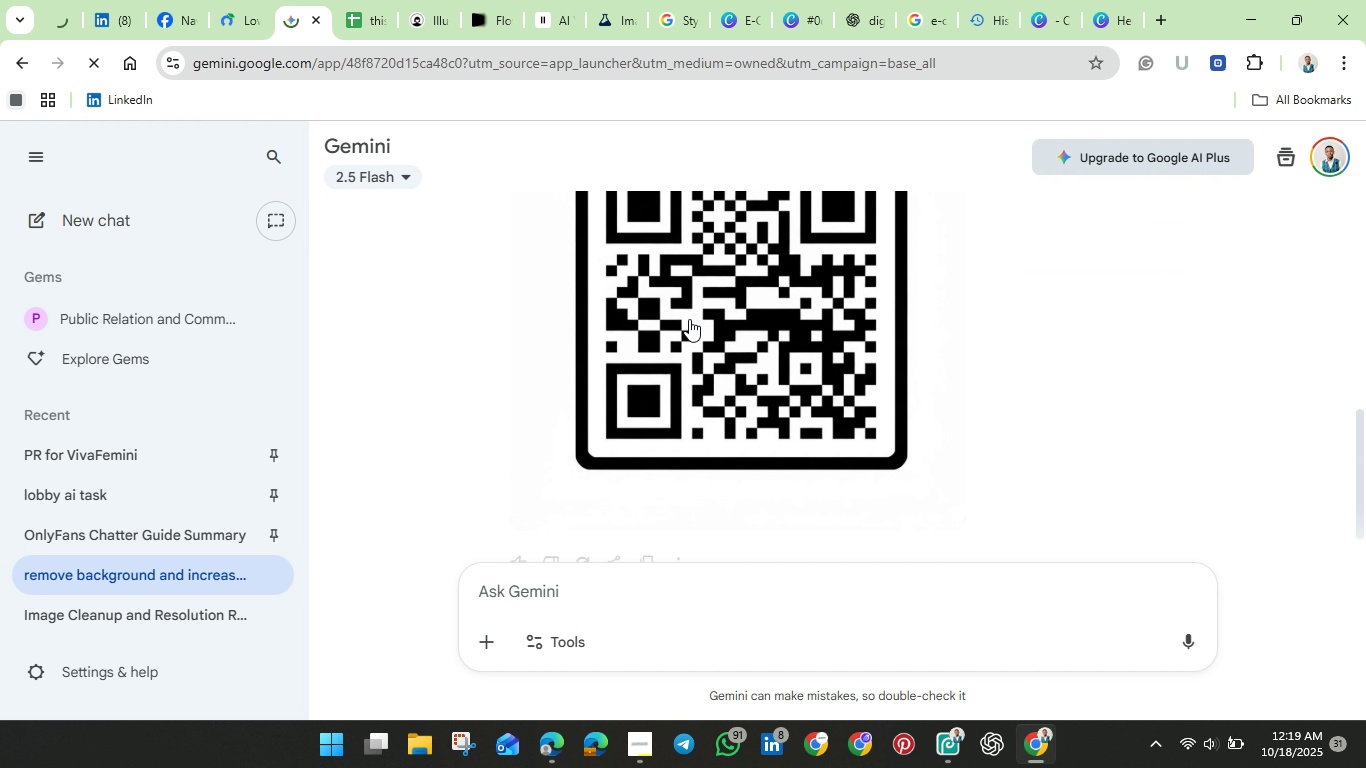 
right_click([689, 319])
 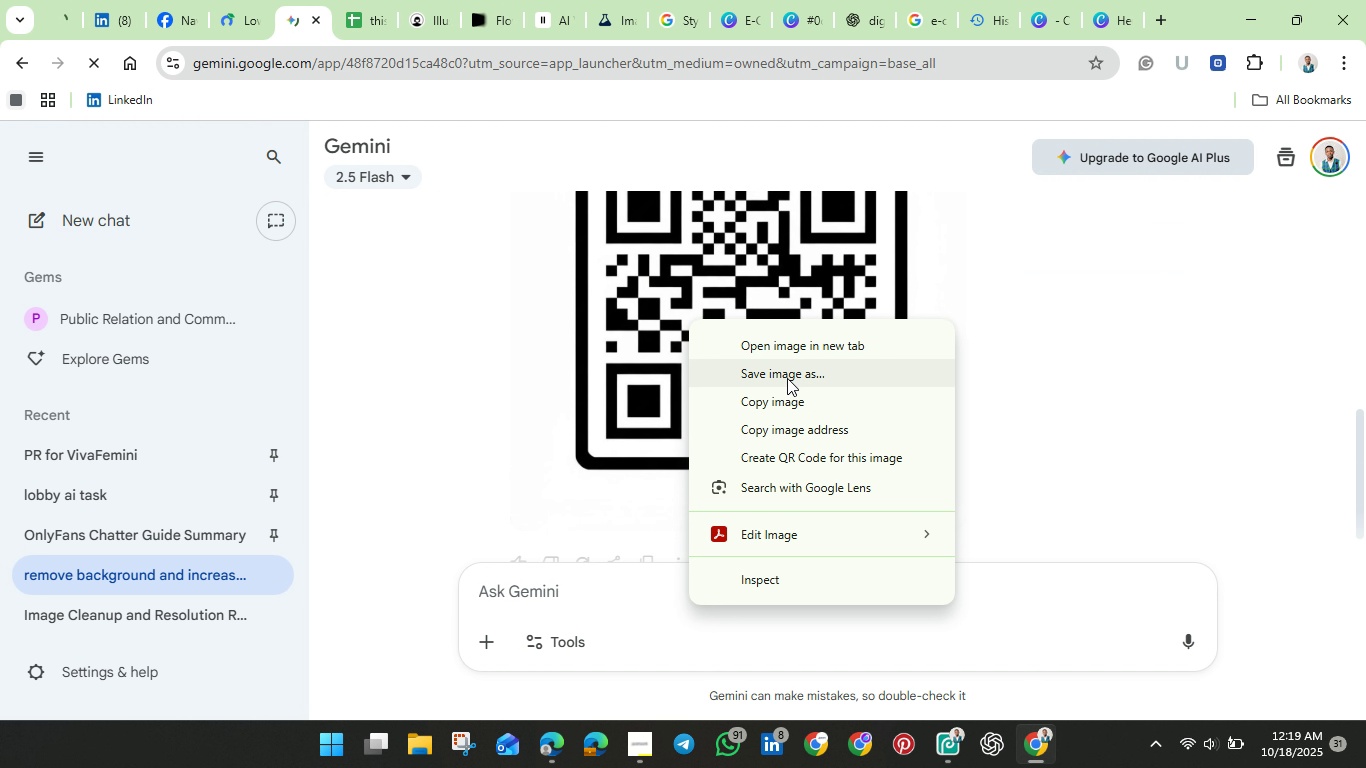 
left_click([787, 378])
 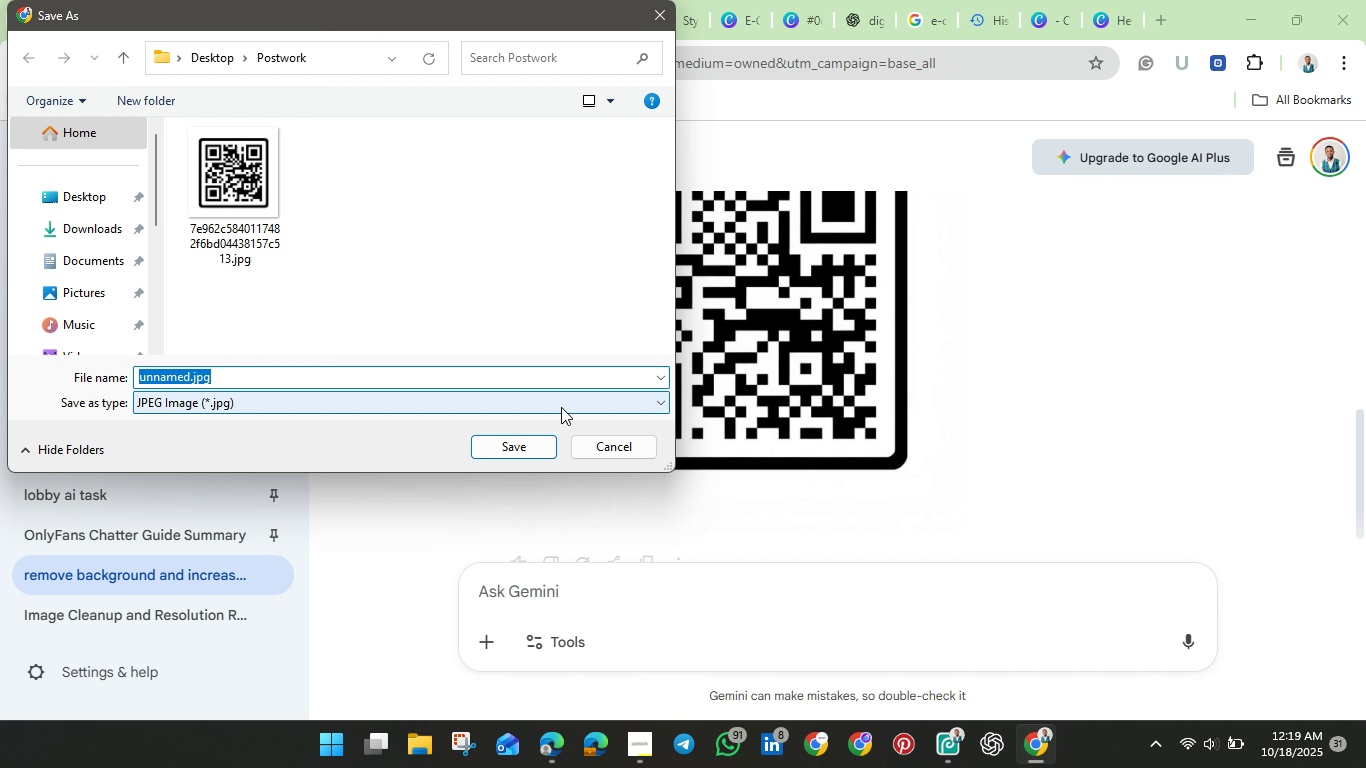 
left_click([540, 444])
 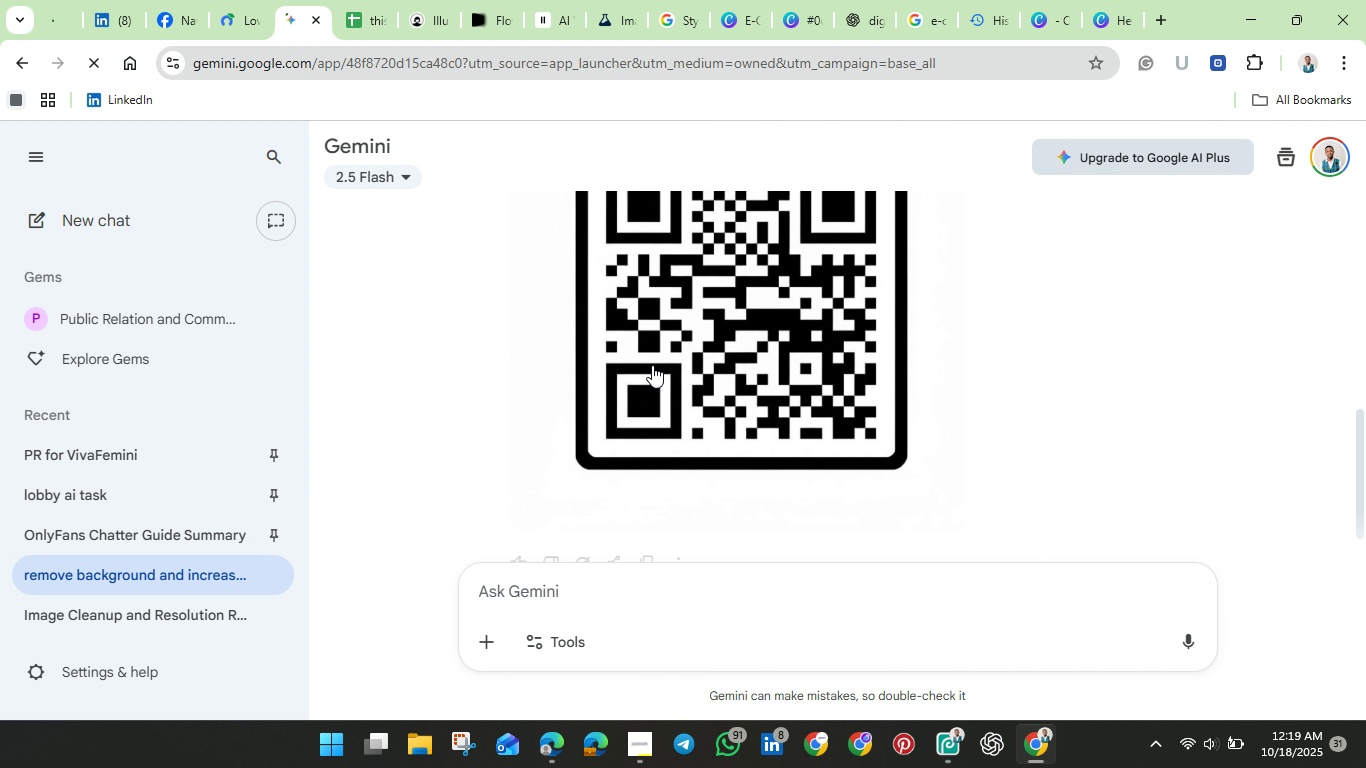 
right_click([650, 360])
 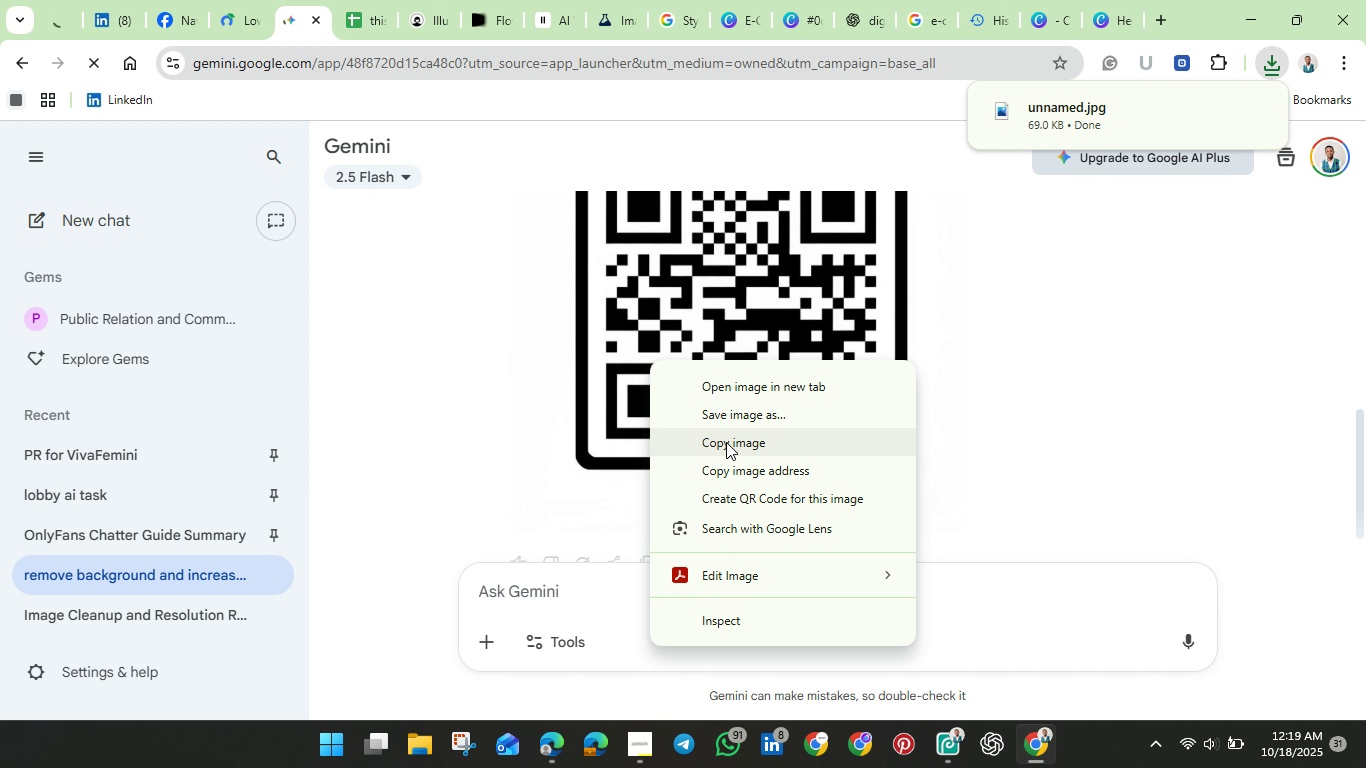 
left_click([726, 442])
 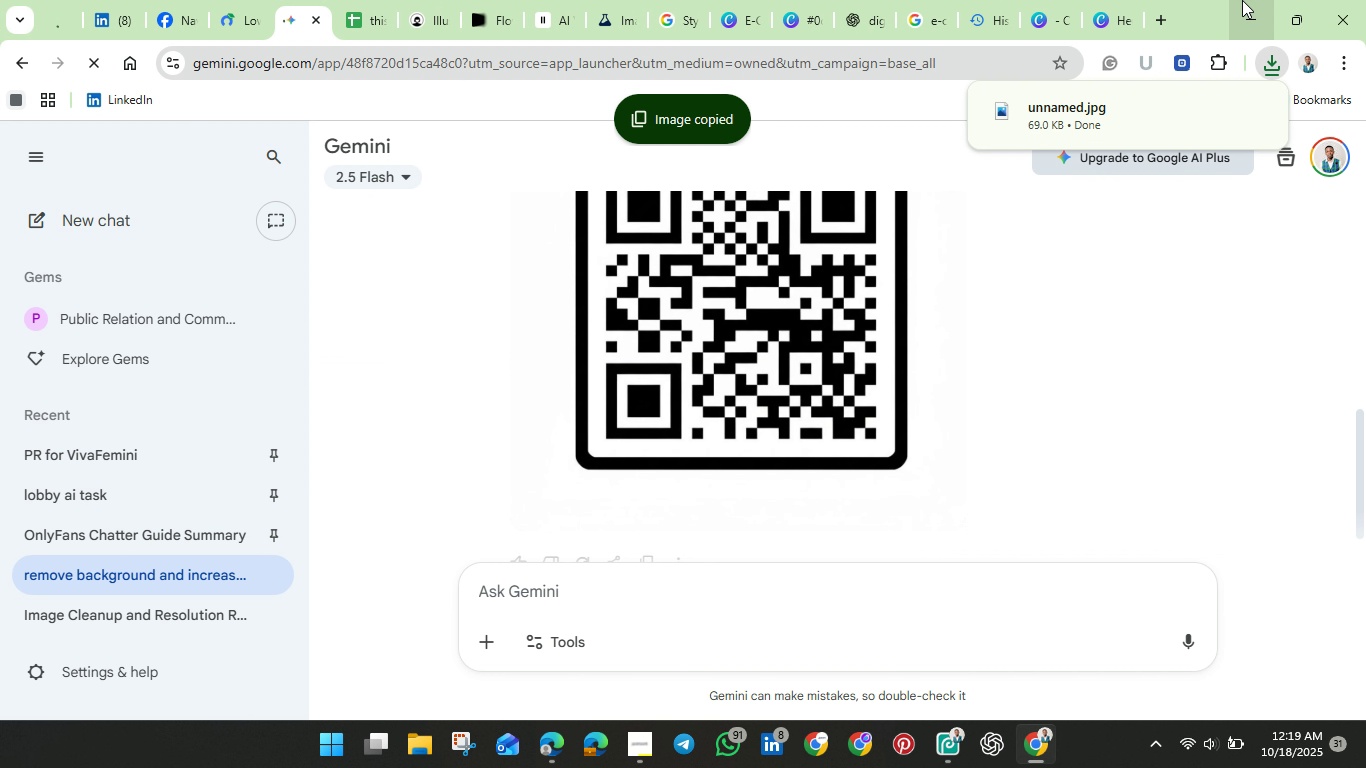 
left_click([1245, 4])
 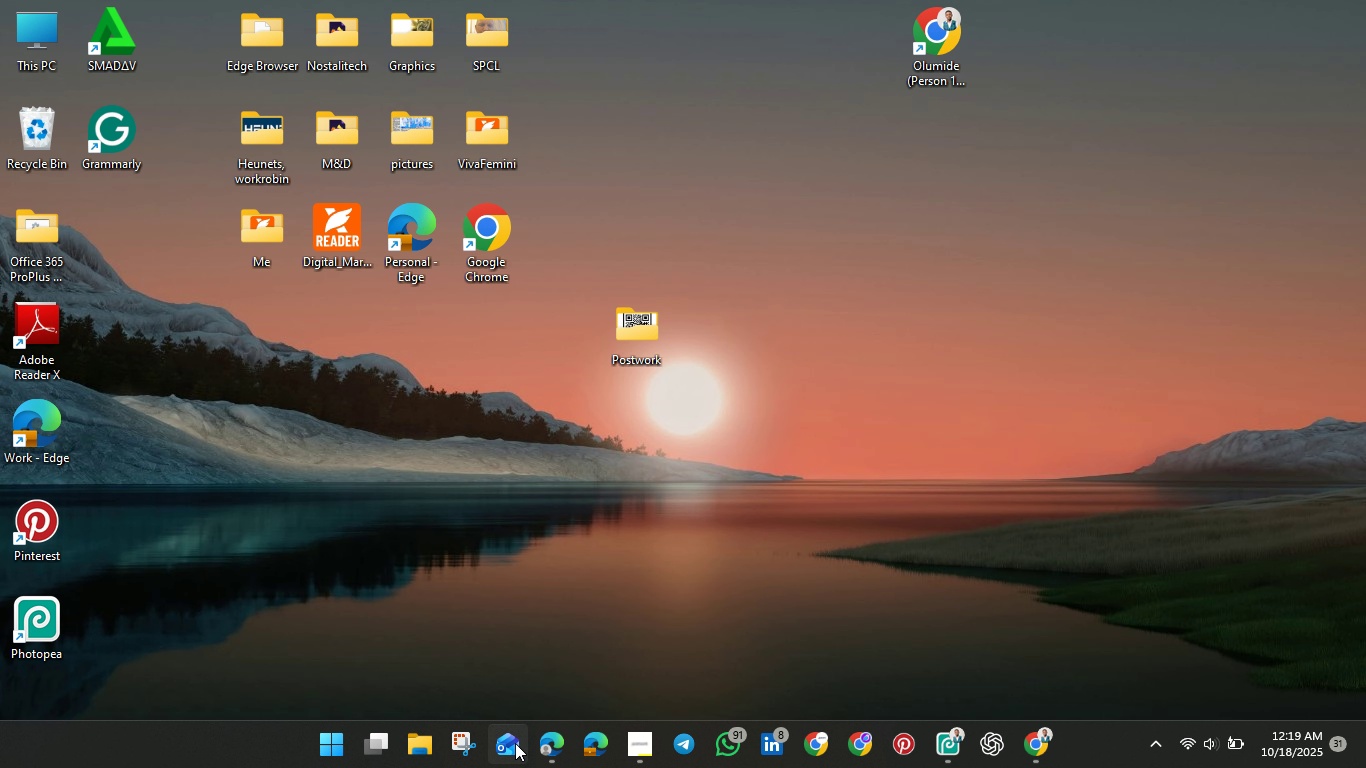 
left_click([545, 743])
 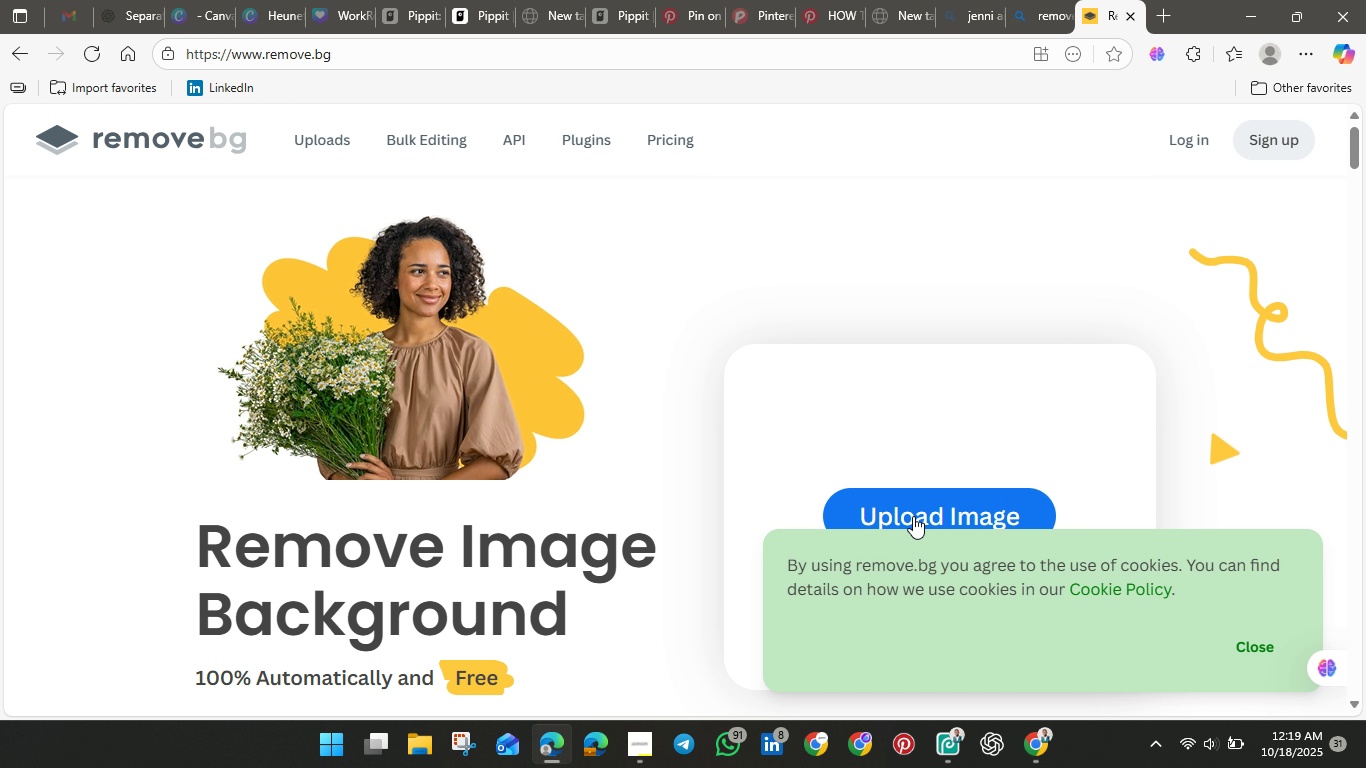 
left_click([913, 516])
 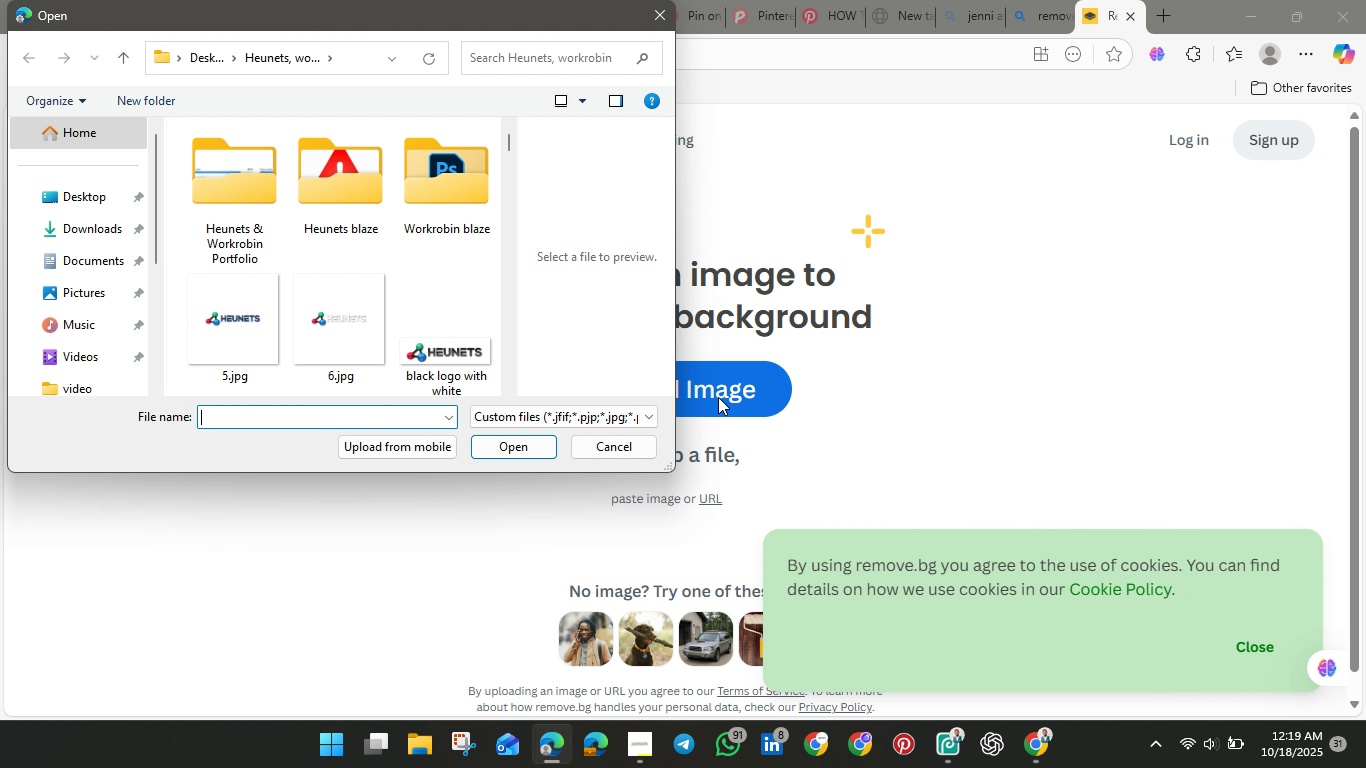 
left_click([726, 396])
 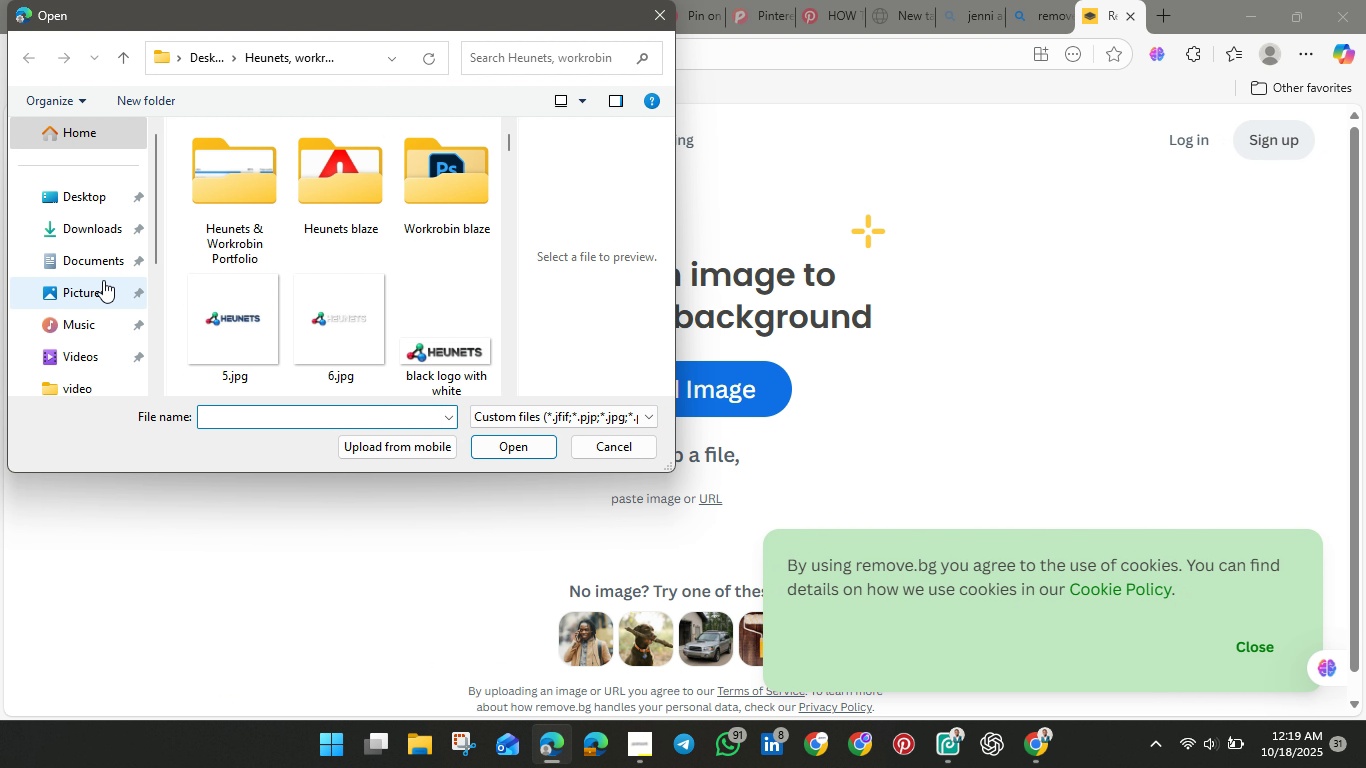 
scroll: coordinate [109, 295], scroll_direction: down, amount: 2.0
 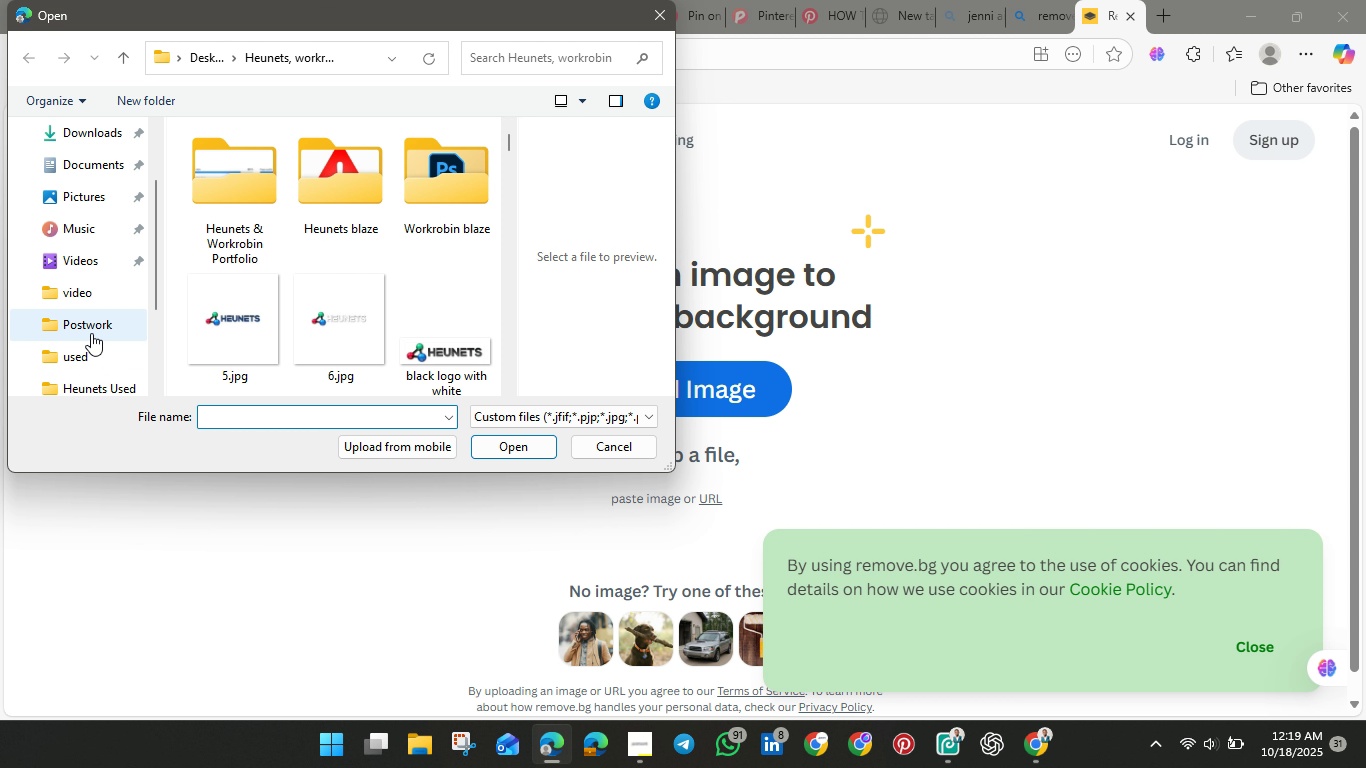 
left_click([91, 333])
 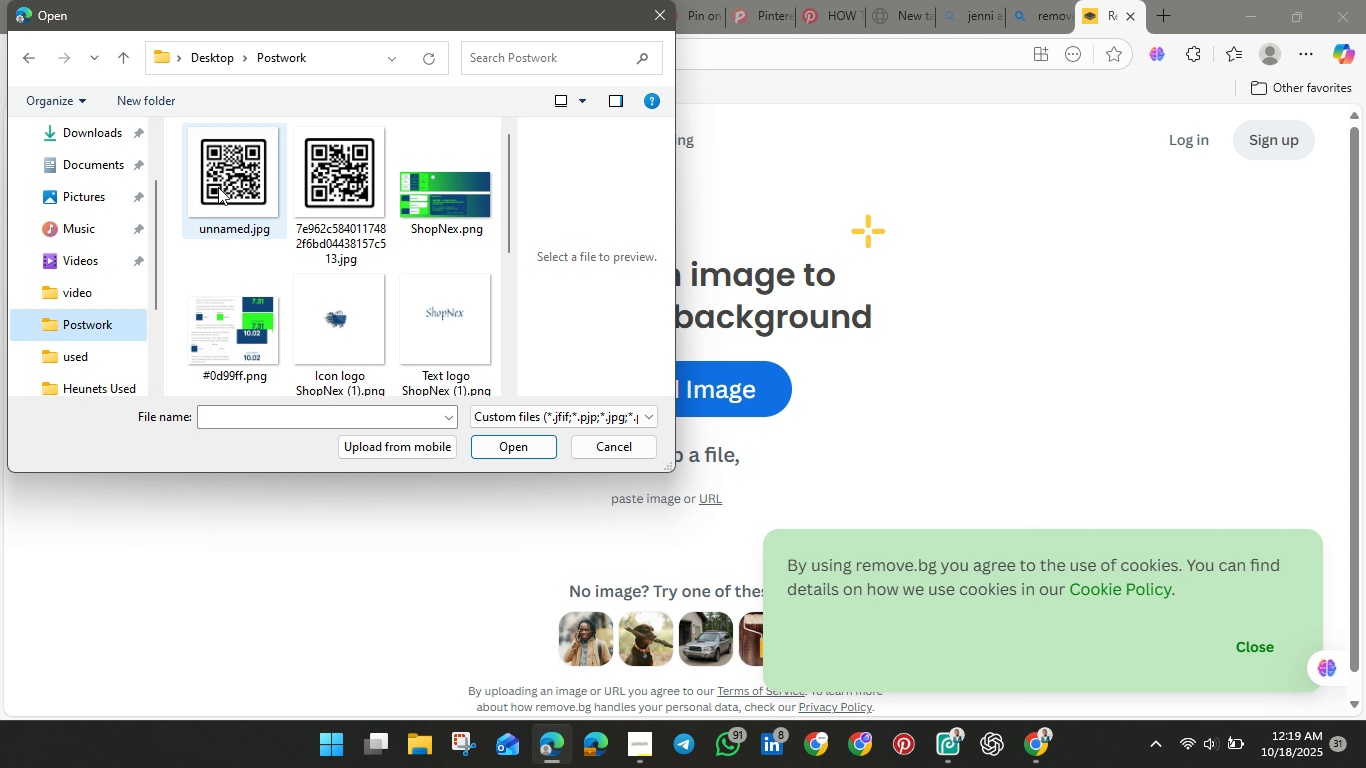 
left_click([219, 187])
 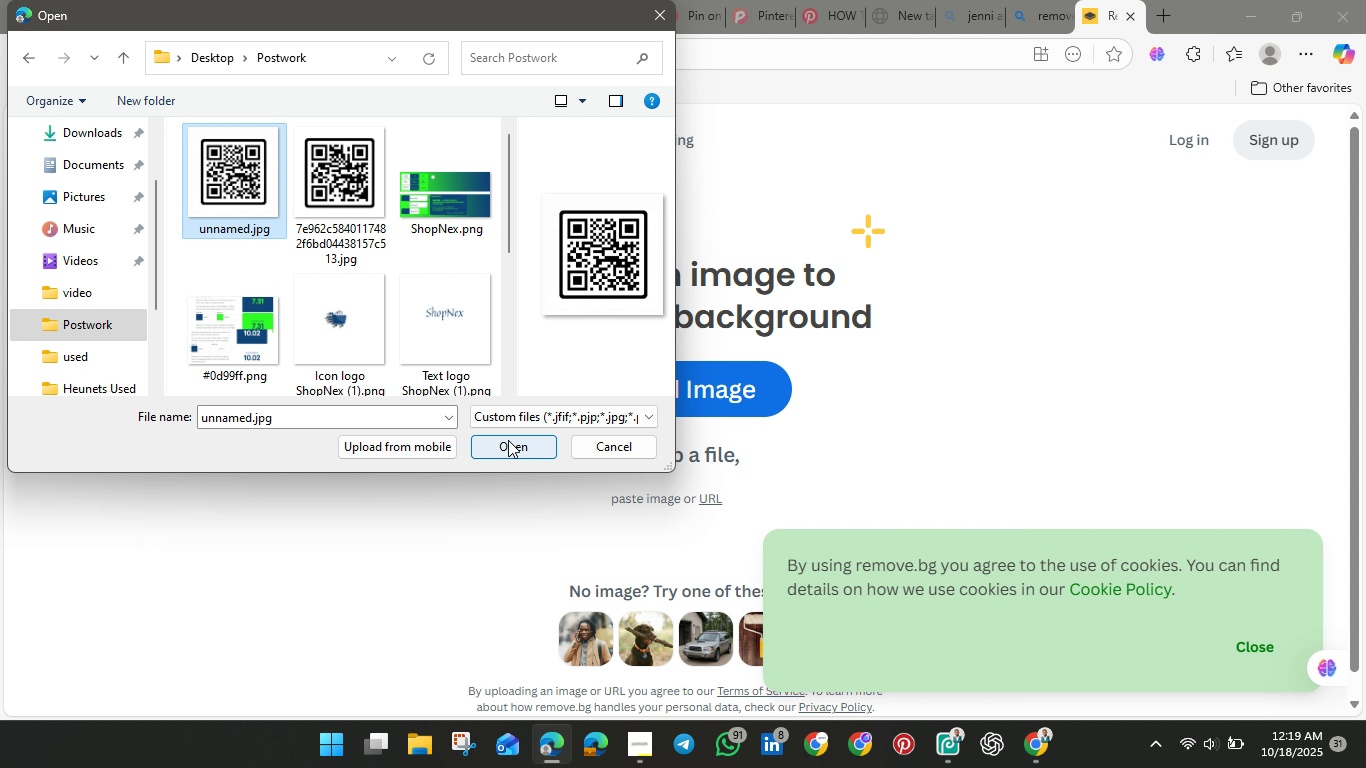 
left_click([508, 440])
 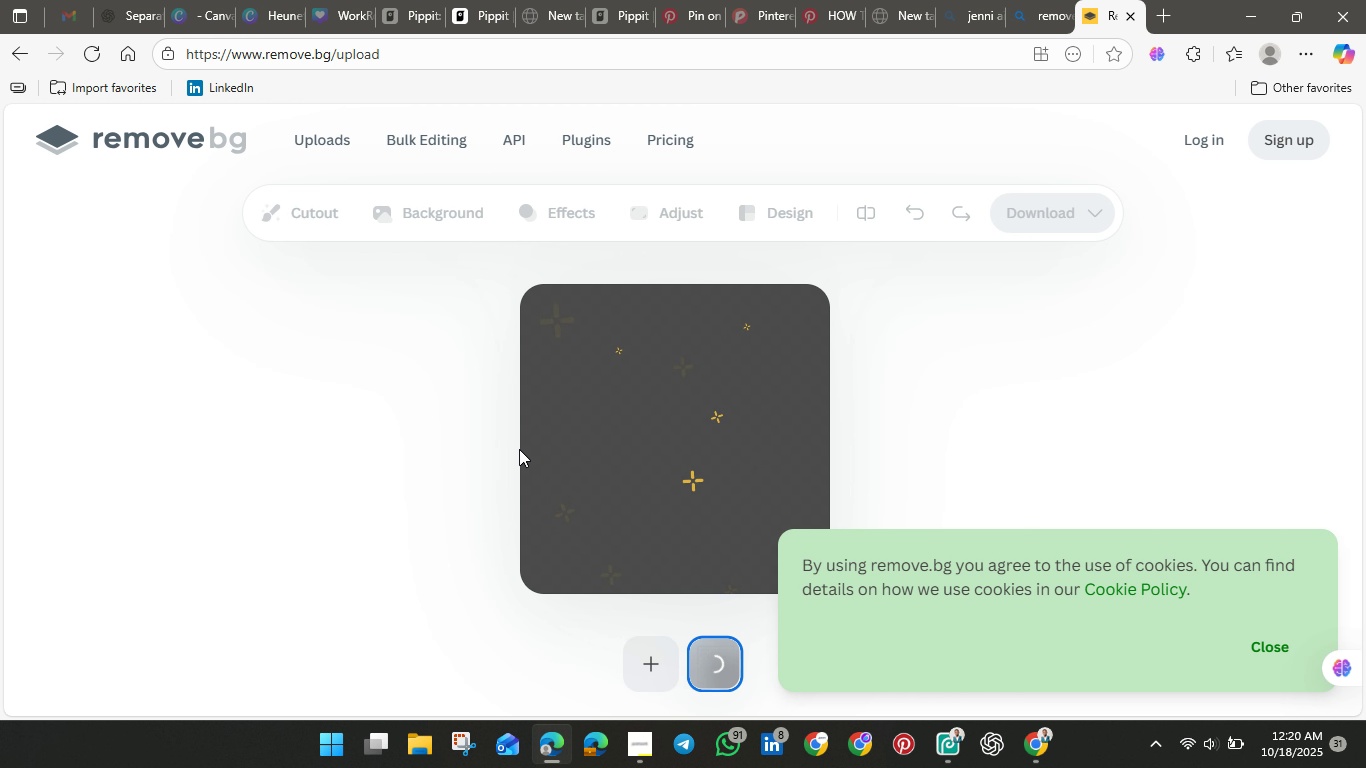 
wait(20.1)
 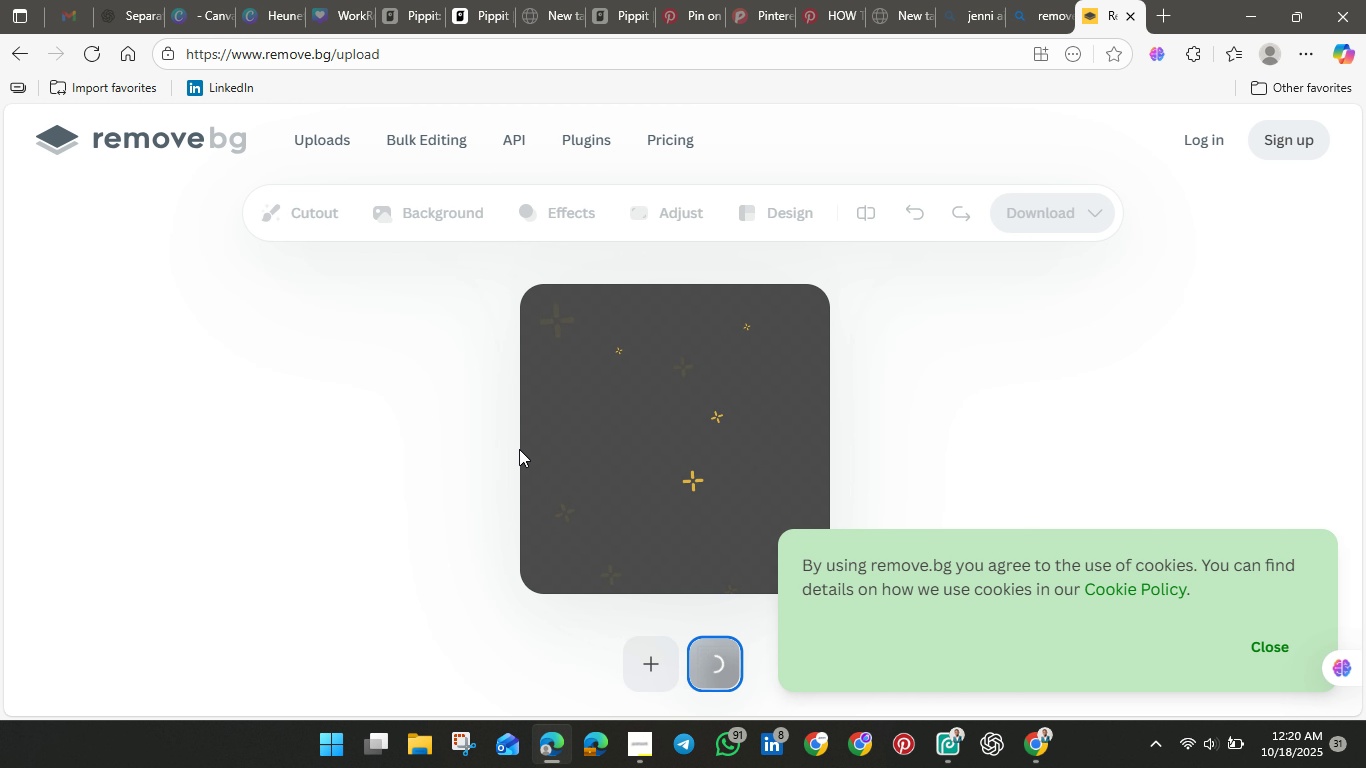 
left_click([1275, 646])
 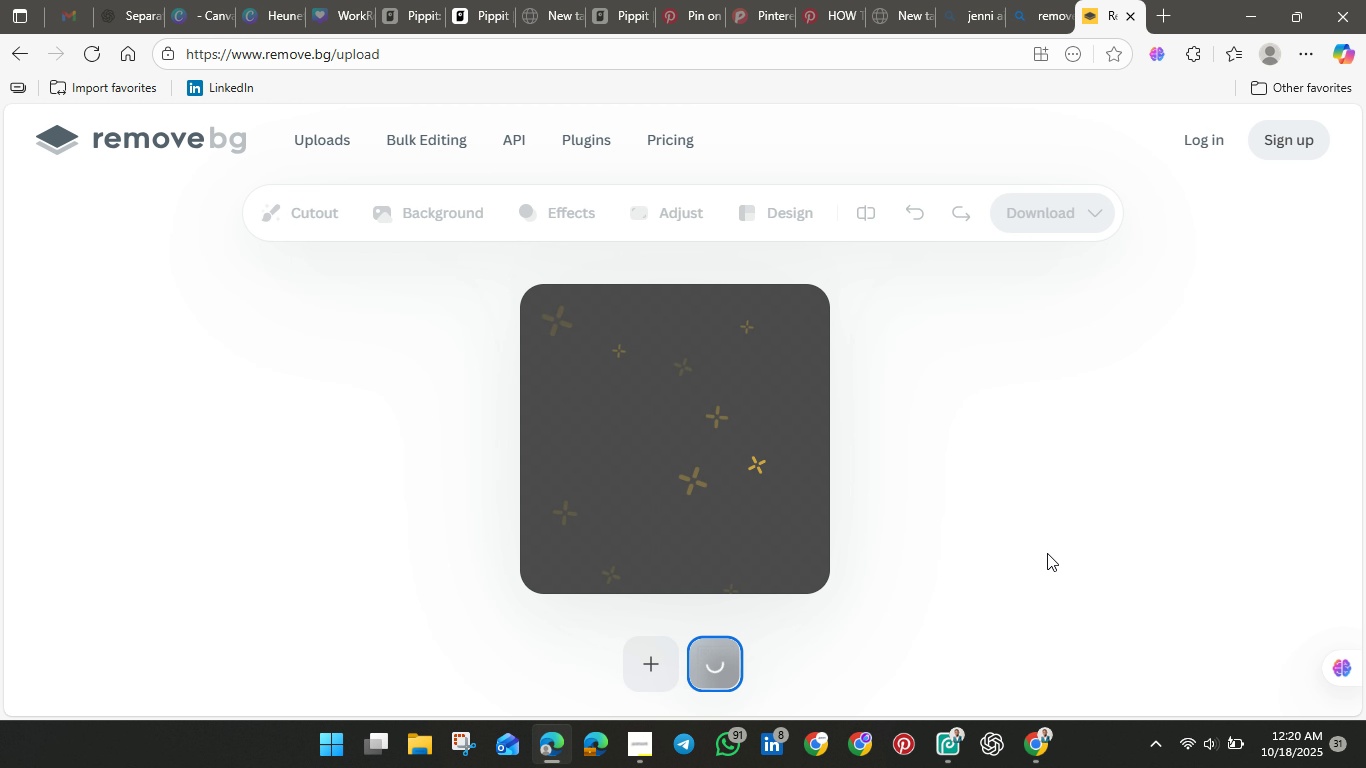 
wait(36.35)
 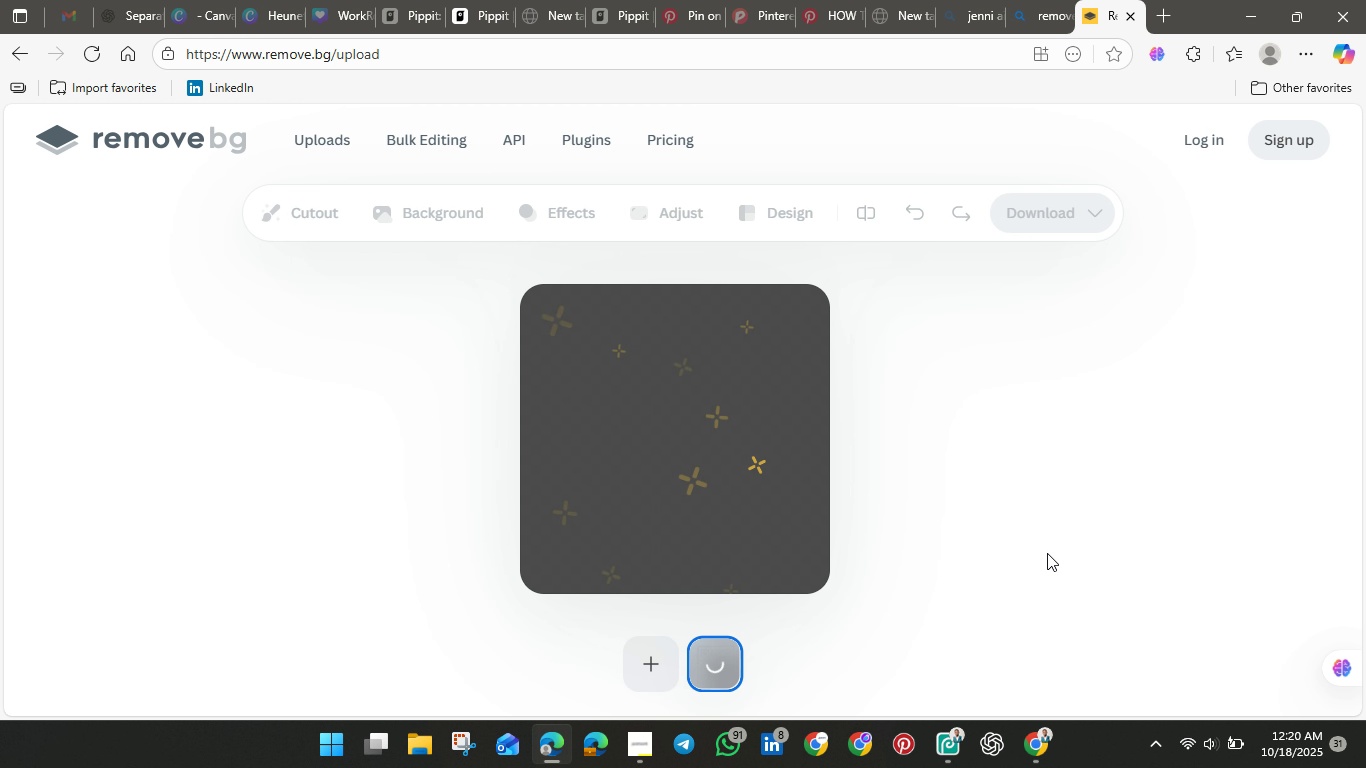 
scroll: coordinate [1019, 522], scroll_direction: down, amount: 2.0
 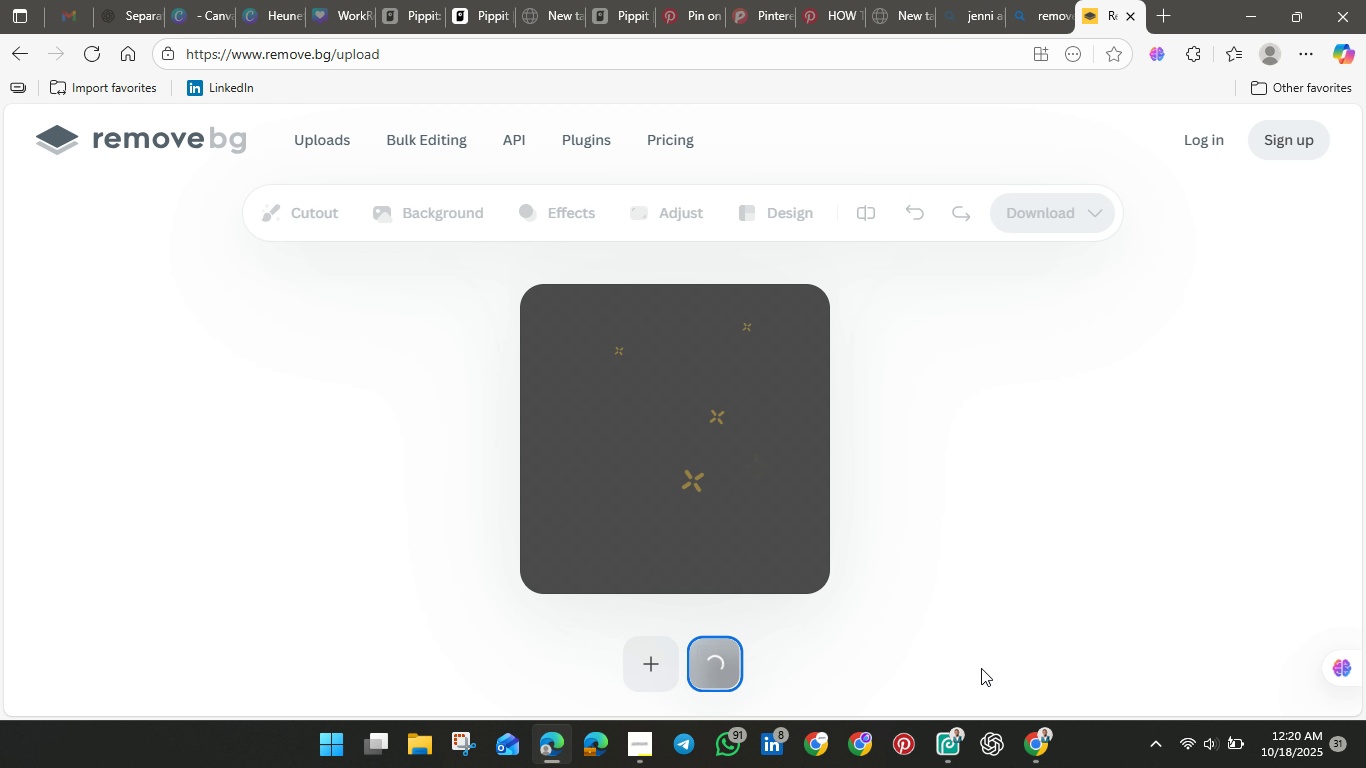 
wait(7.87)
 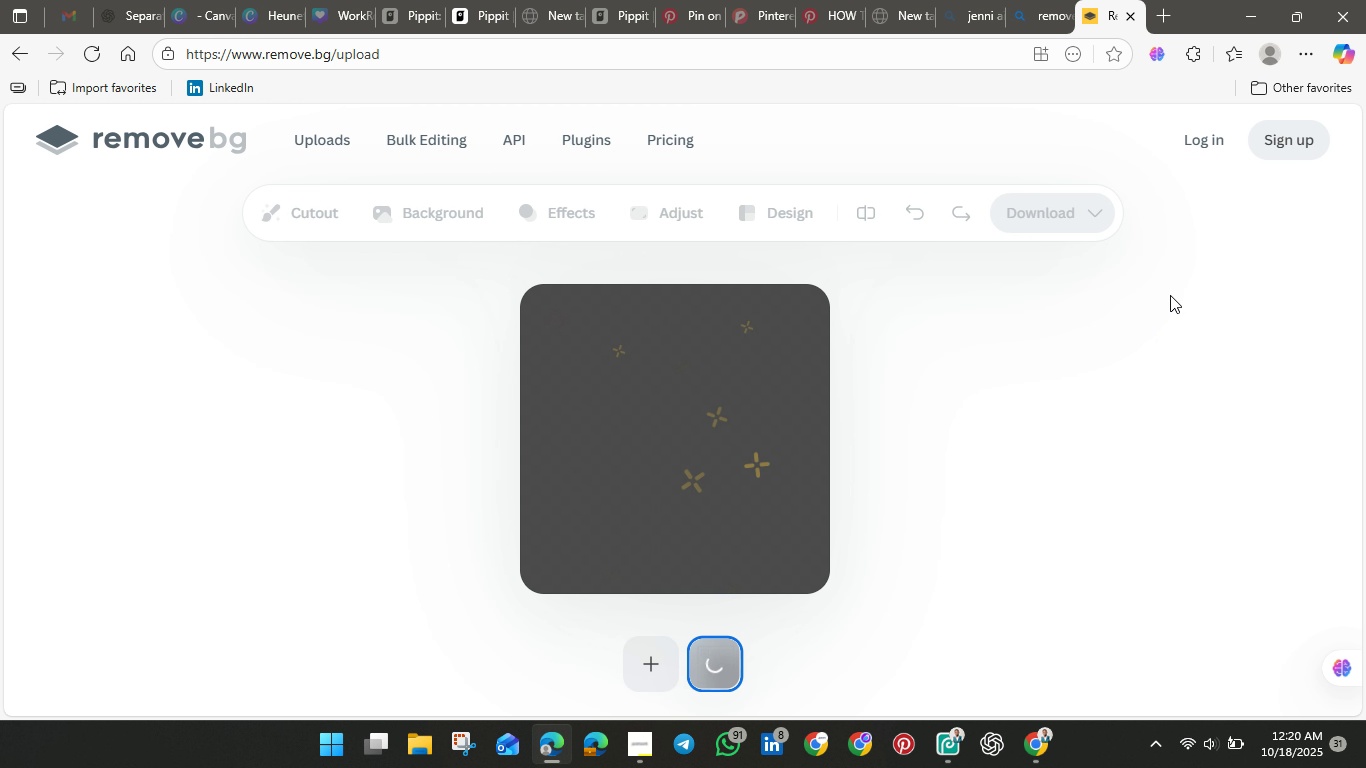 
left_click([642, 671])
 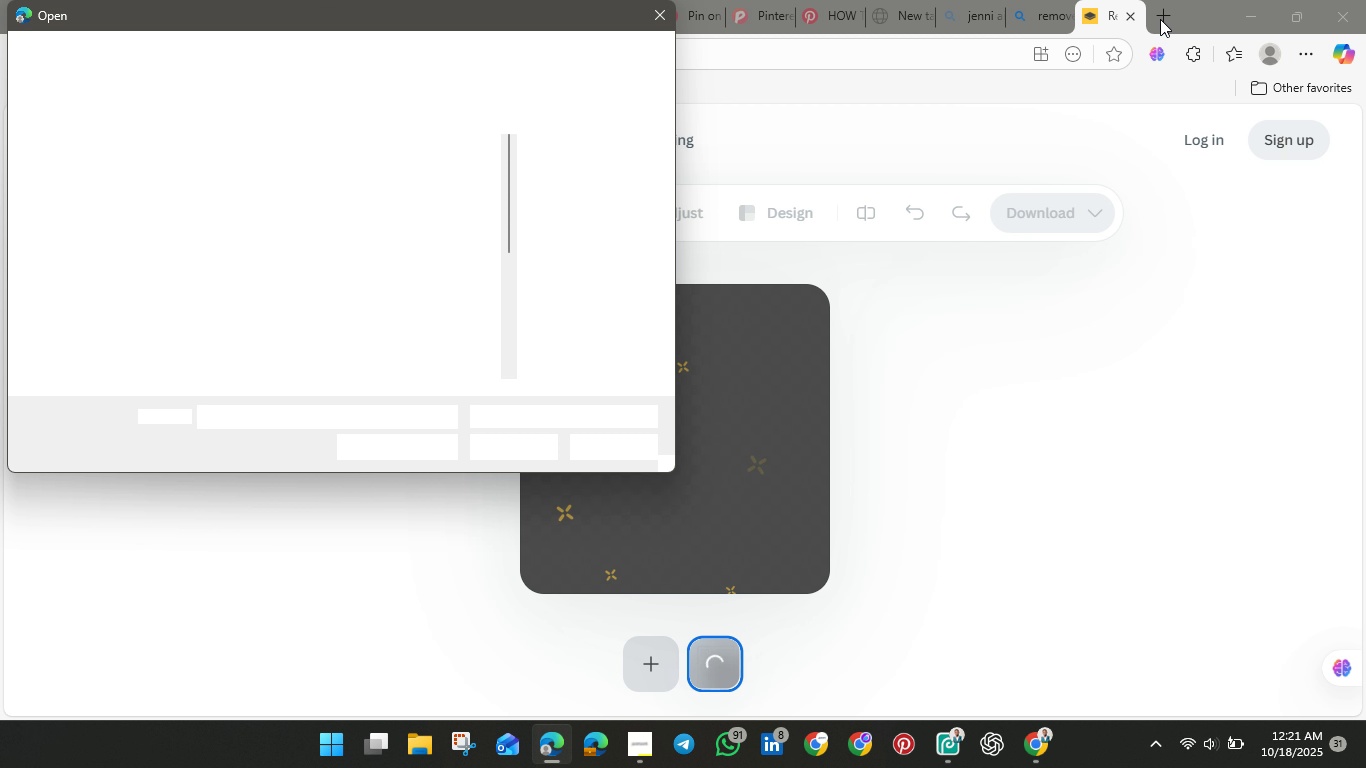 
wait(10.7)
 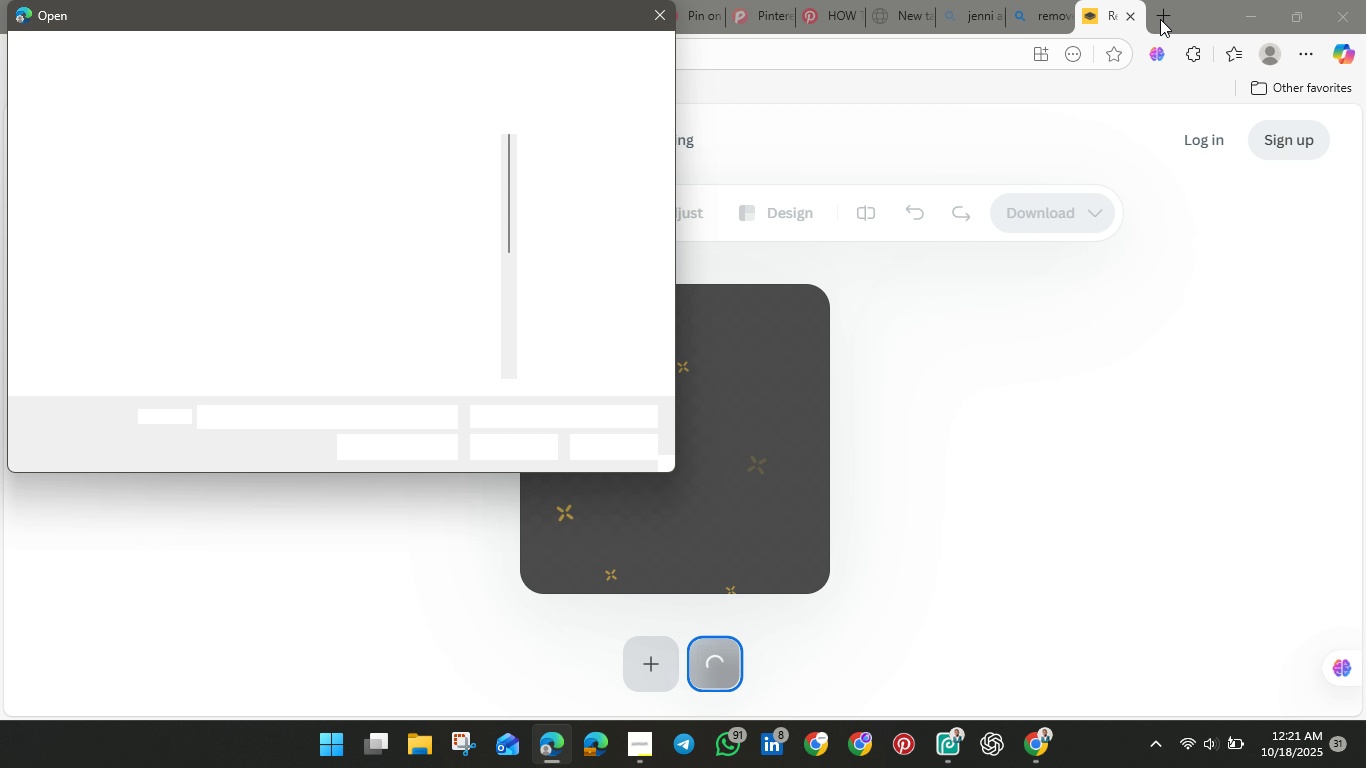 
left_click([601, 446])
 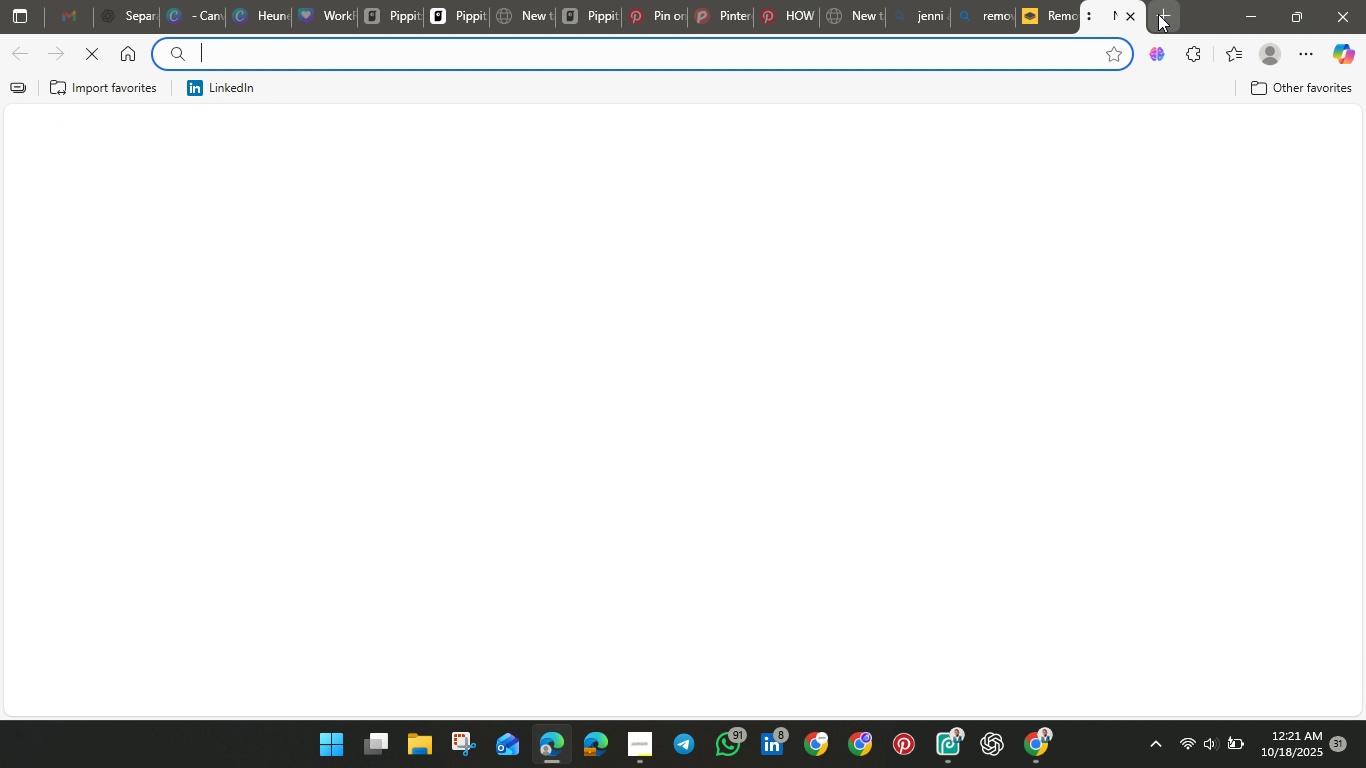 
left_click([1158, 14])
 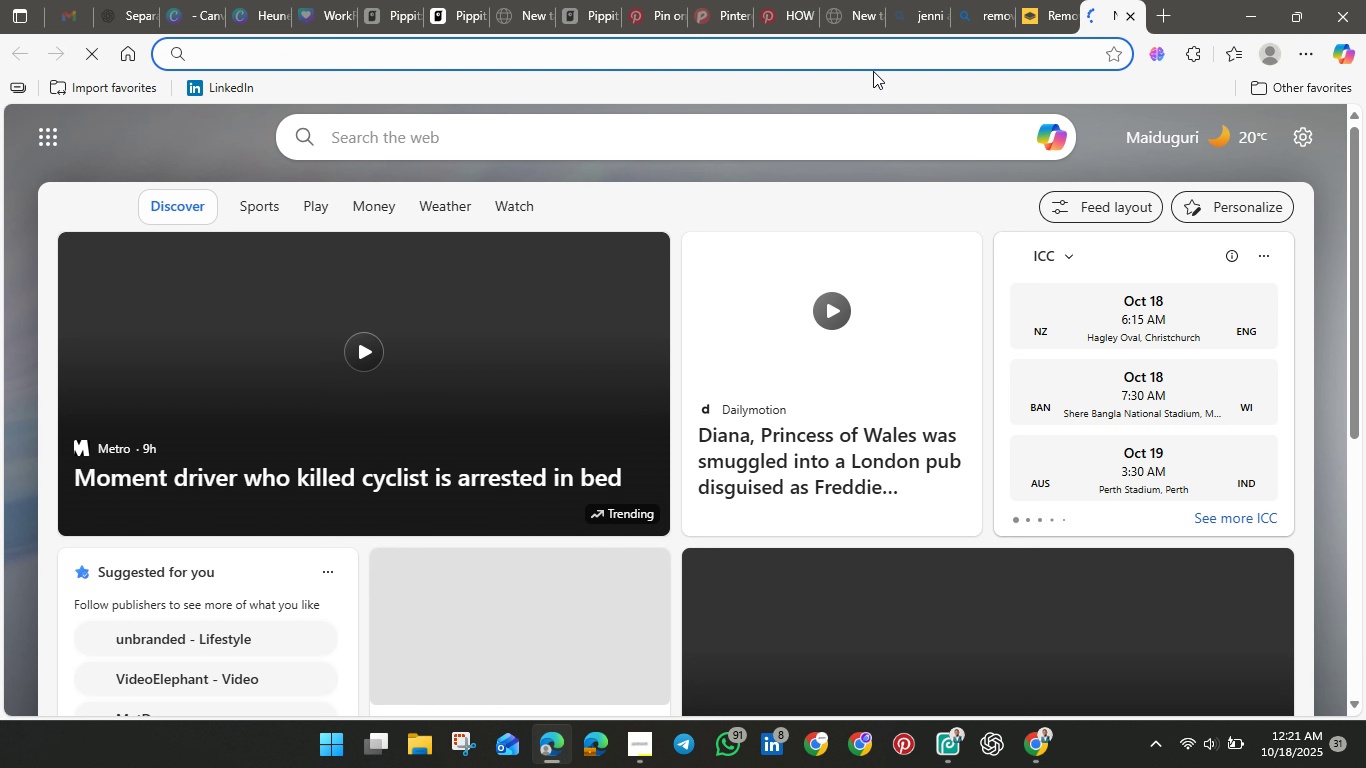 
key(M)
 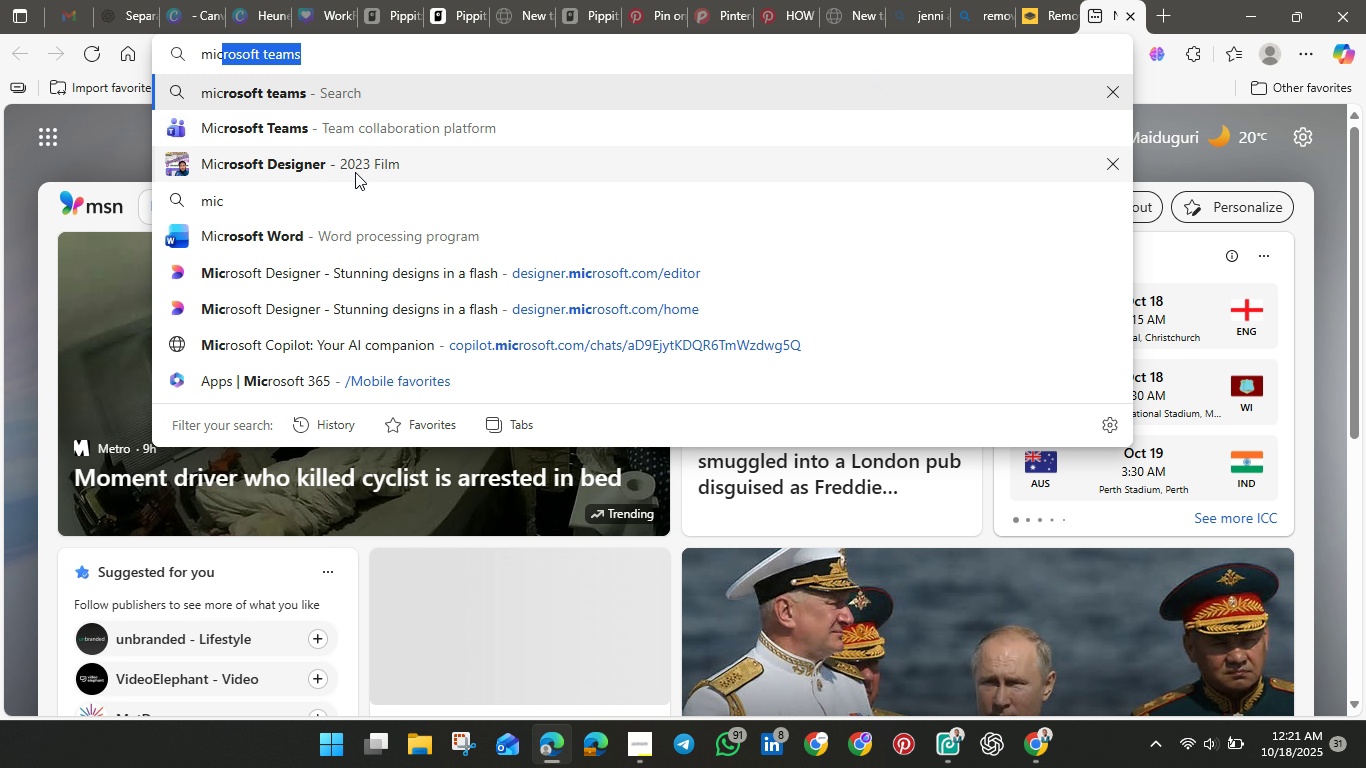 
left_click([351, 170])
 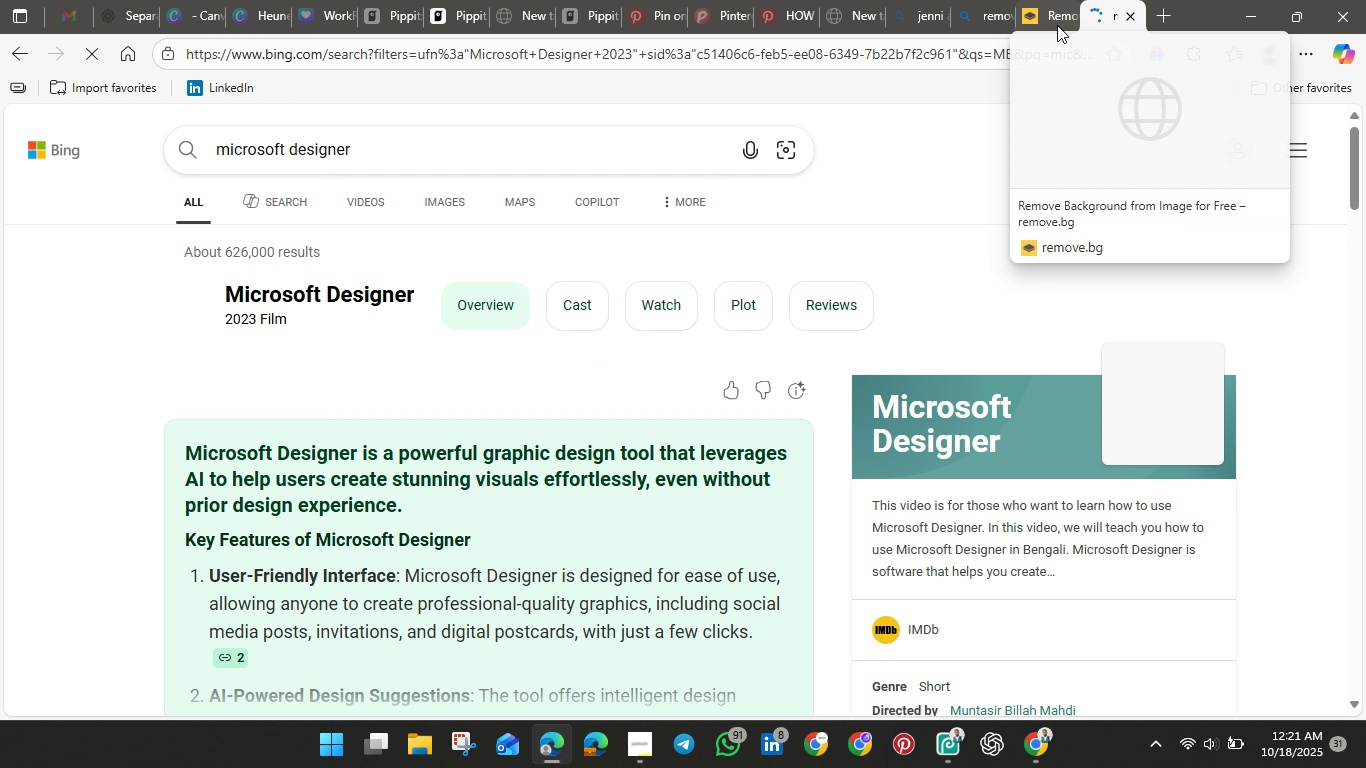 
scroll: coordinate [528, 481], scroll_direction: down, amount: 7.0
 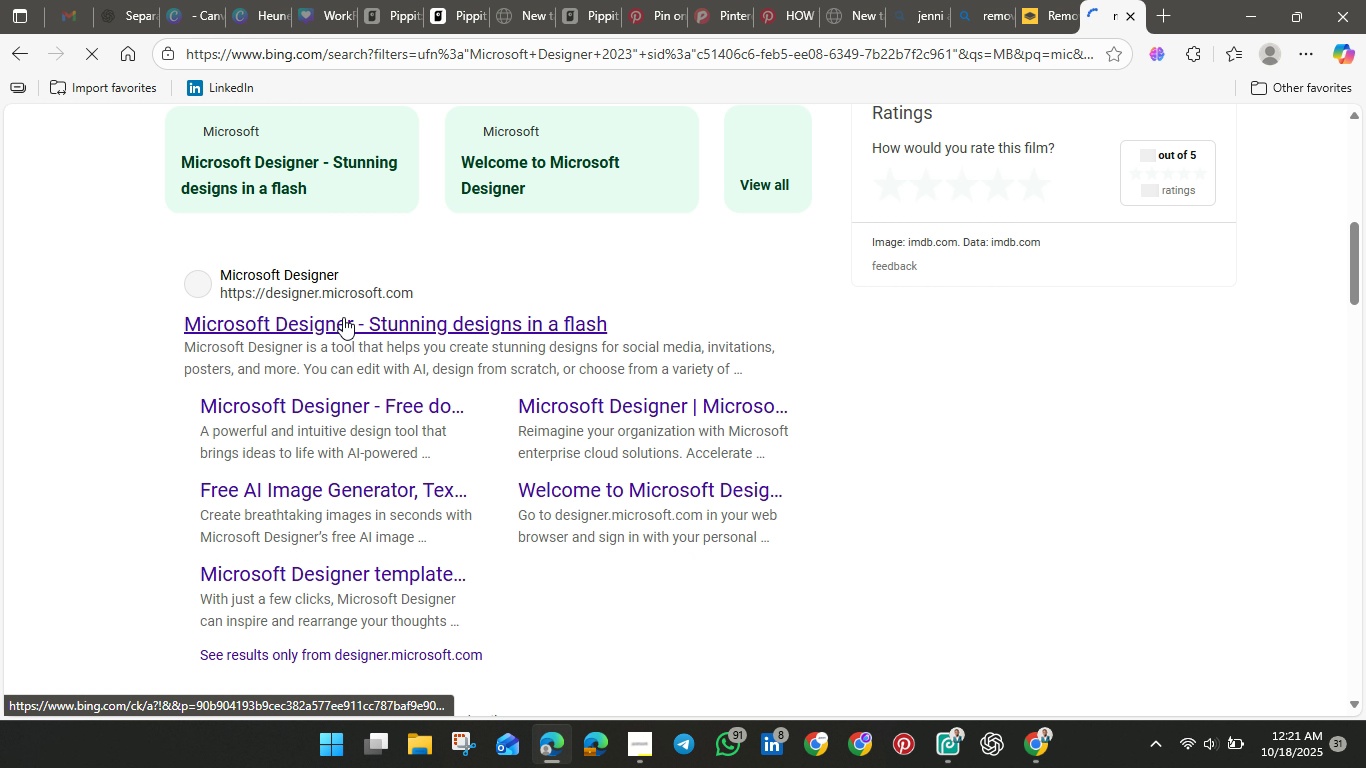 
left_click([343, 326])
 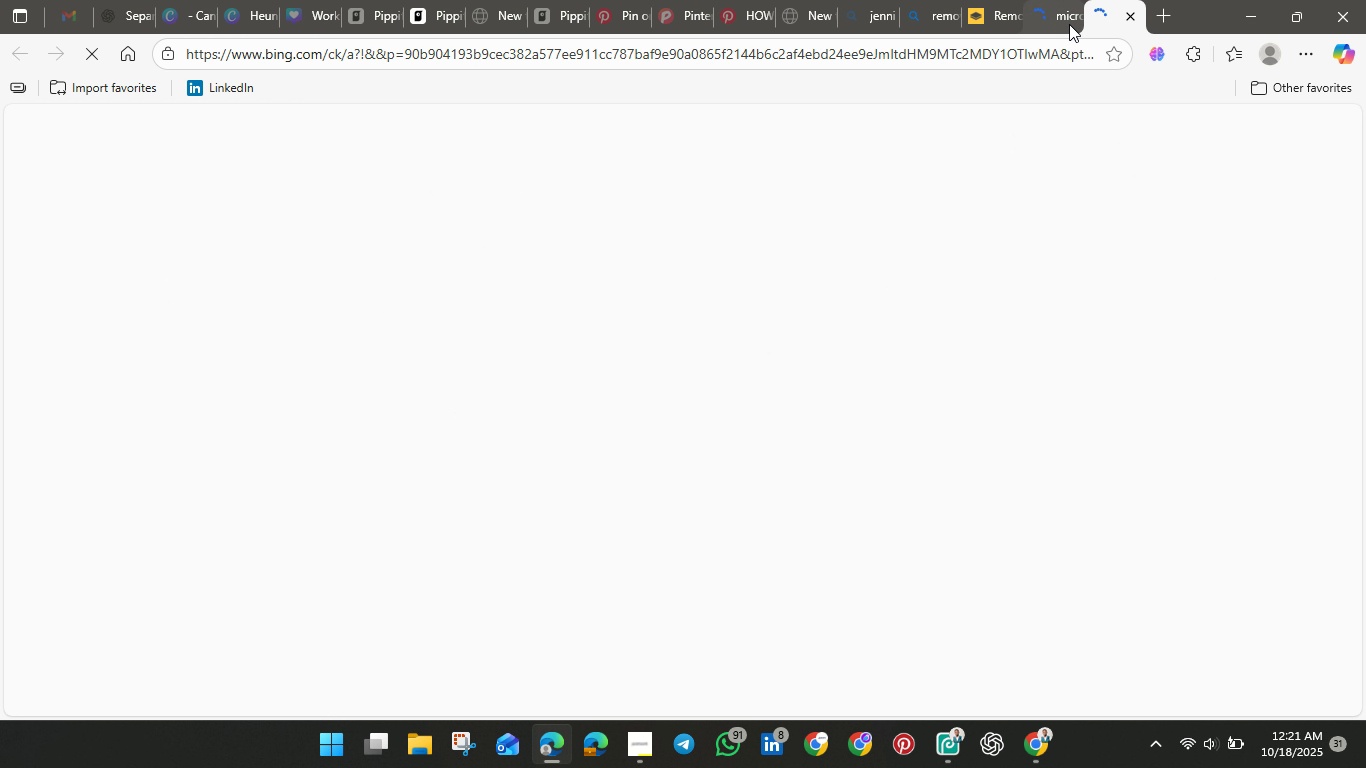 
left_click([1059, 16])
 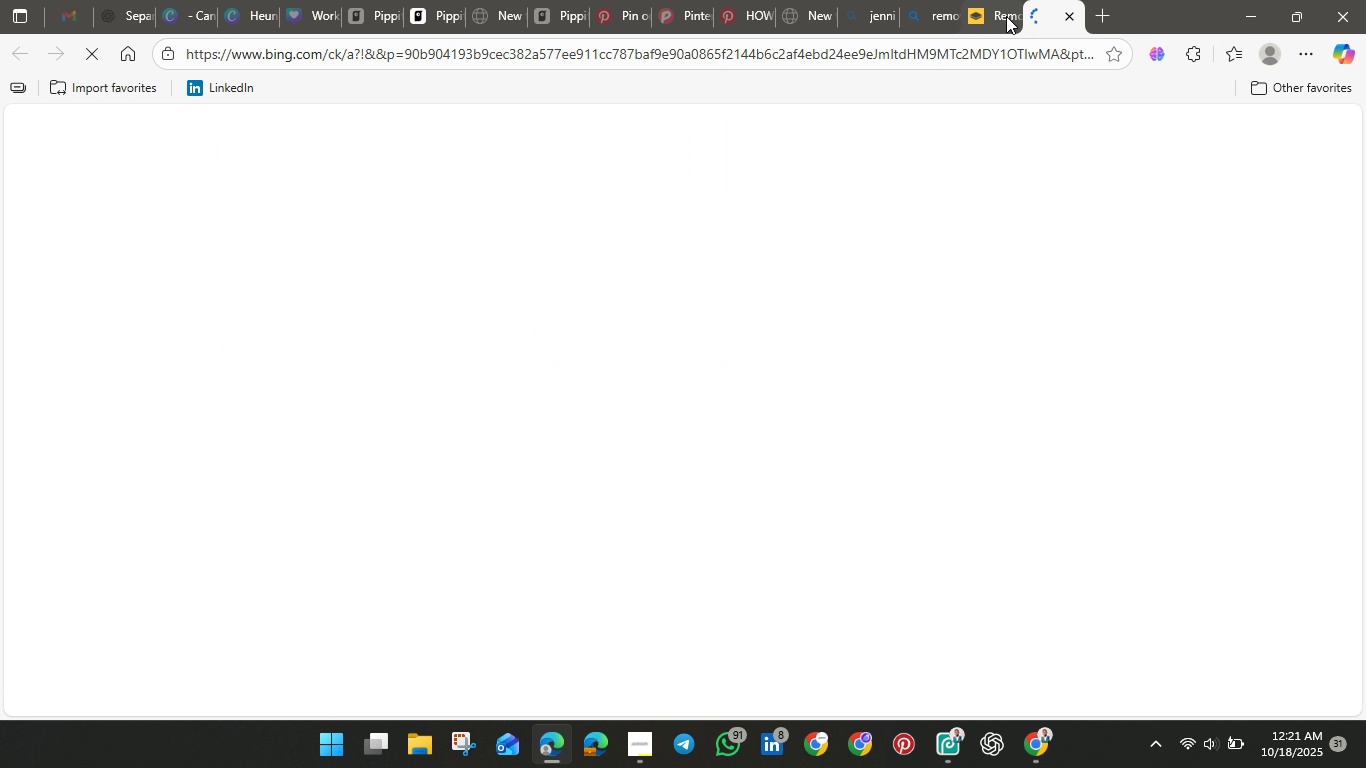 
left_click([1002, 14])
 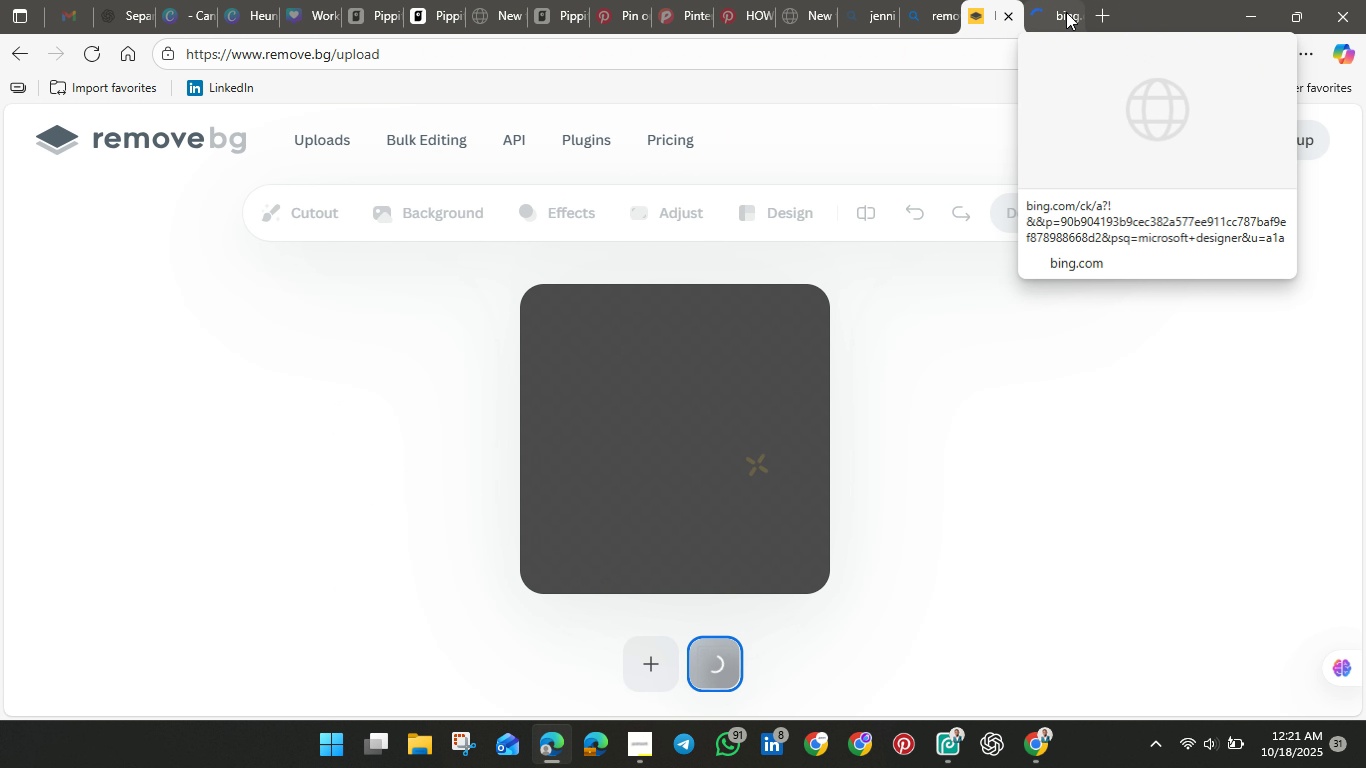 
left_click([1066, 12])
 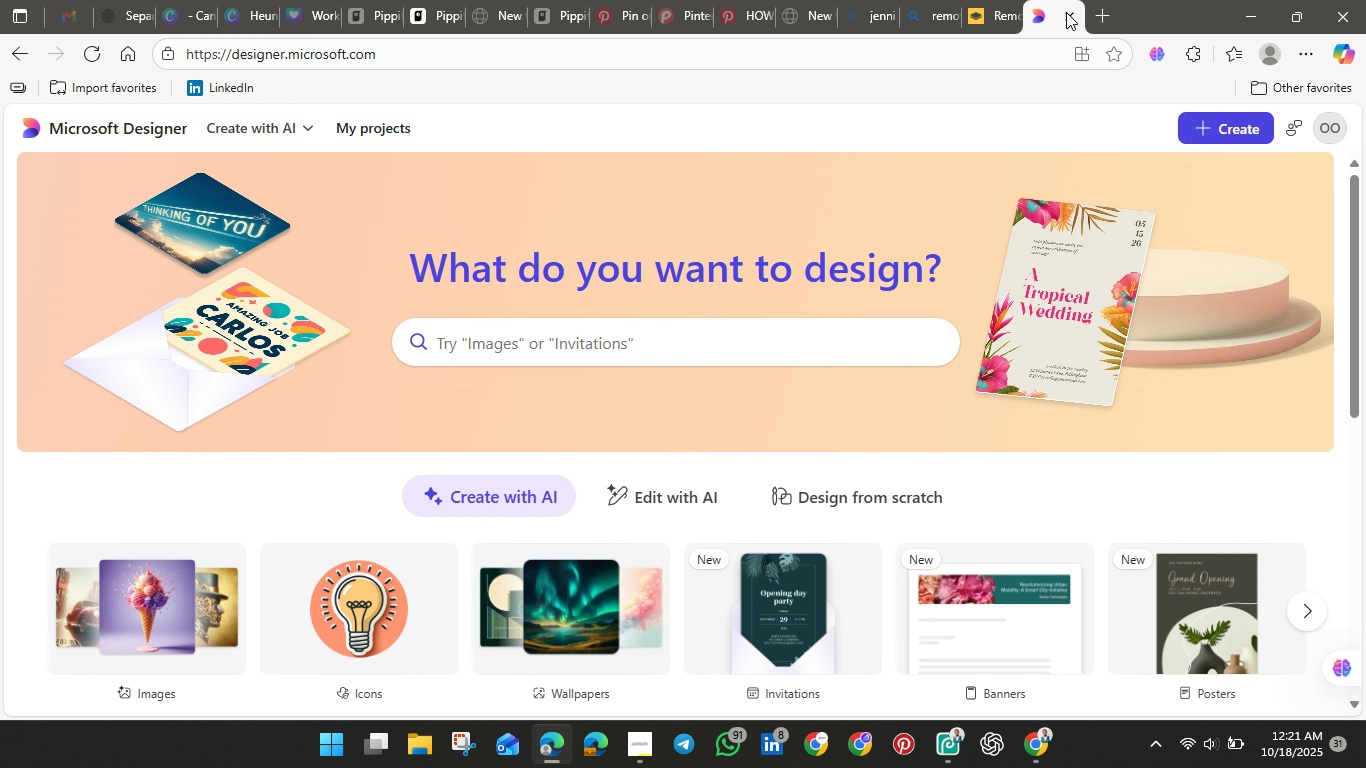 
wait(18.71)
 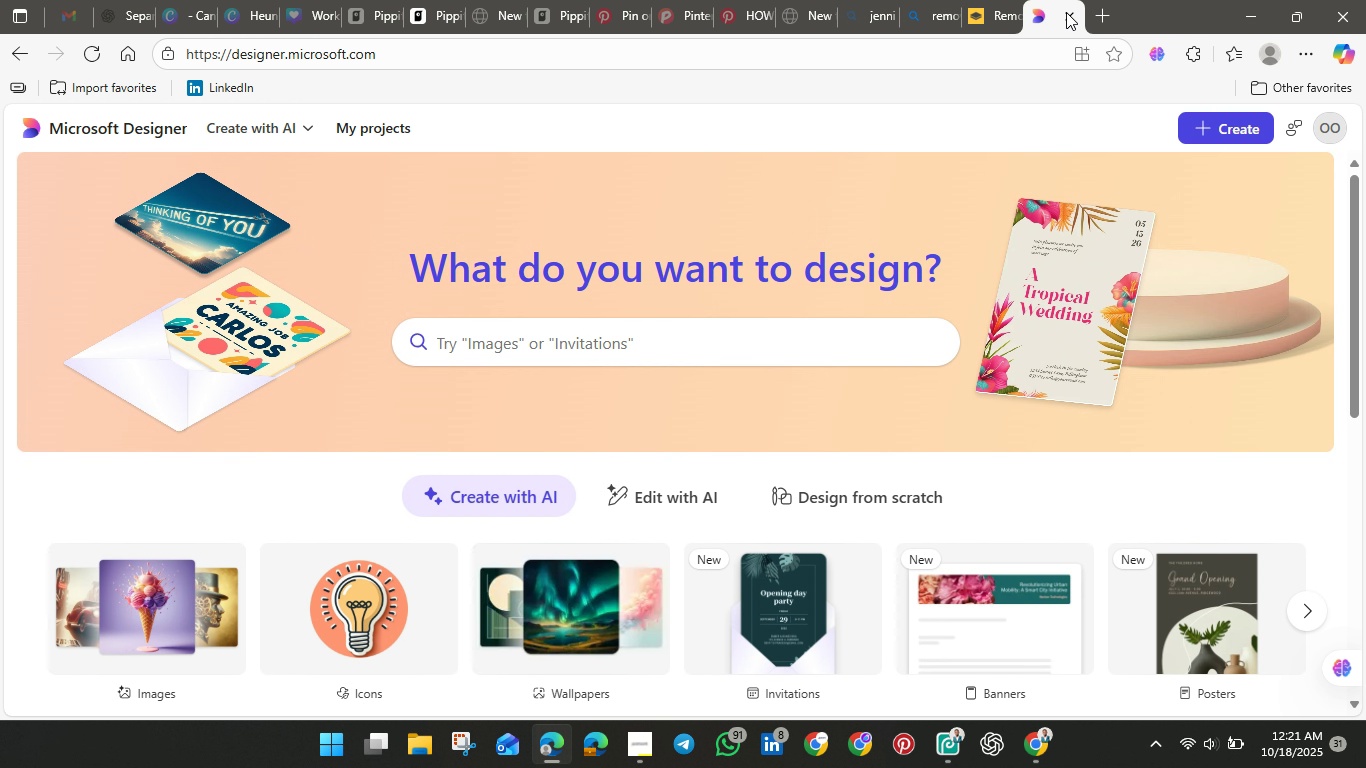 
scroll: coordinate [847, 375], scroll_direction: down, amount: 12.0
 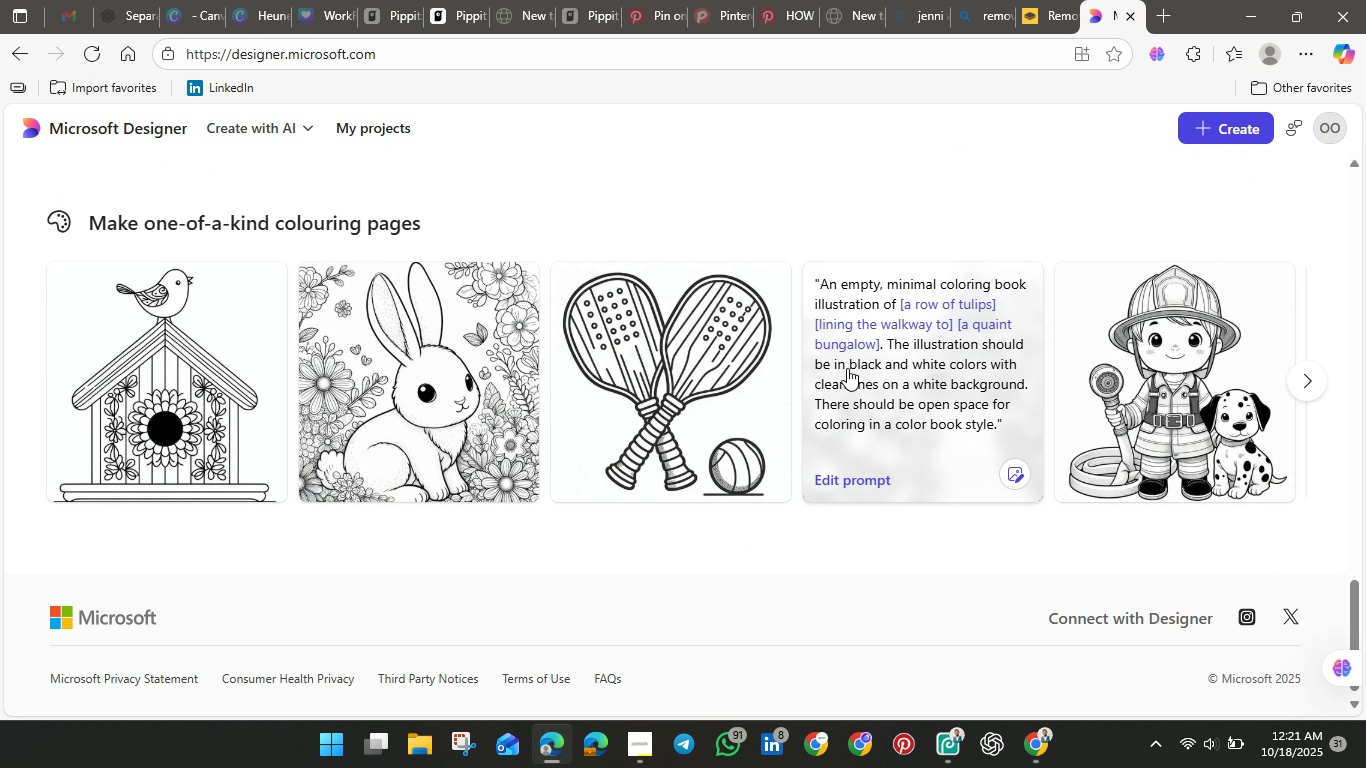 
scroll: coordinate [847, 368], scroll_direction: up, amount: 19.0
 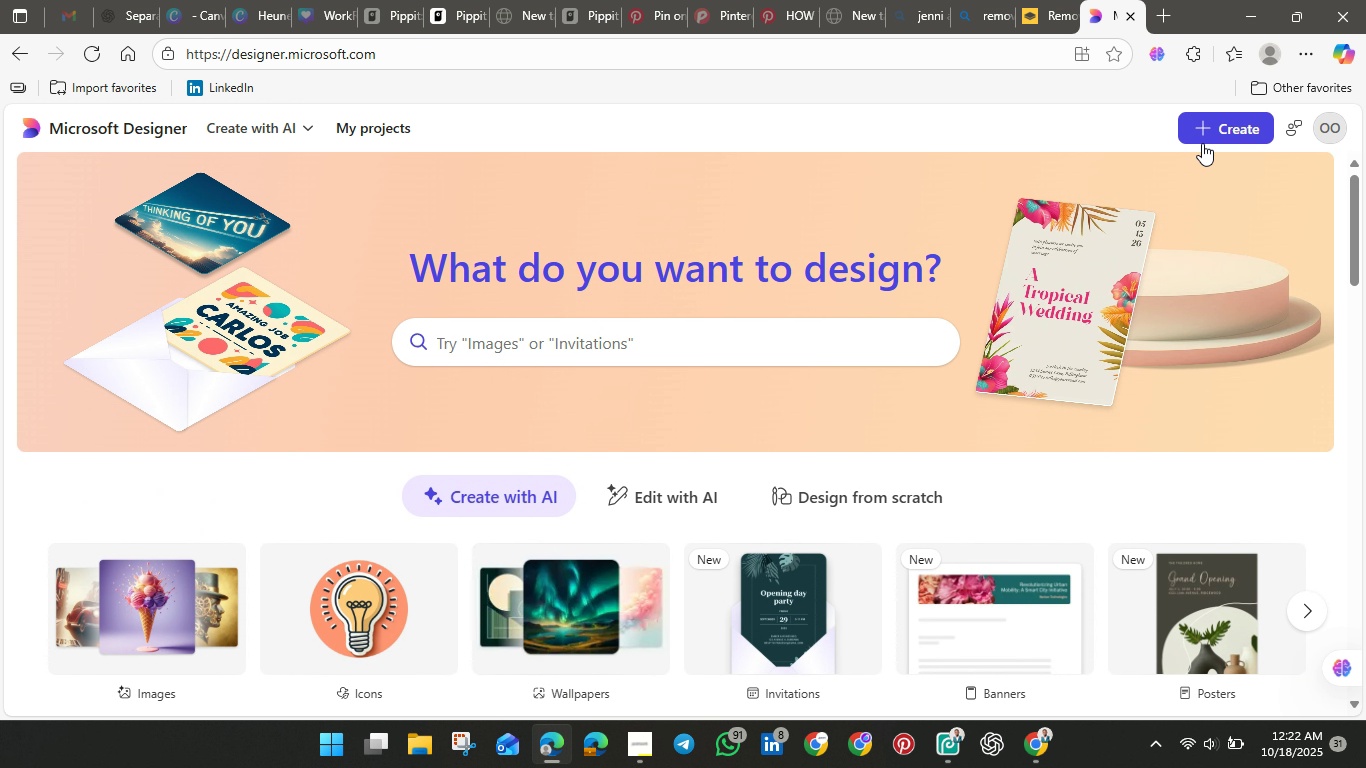 
left_click([1214, 128])
 